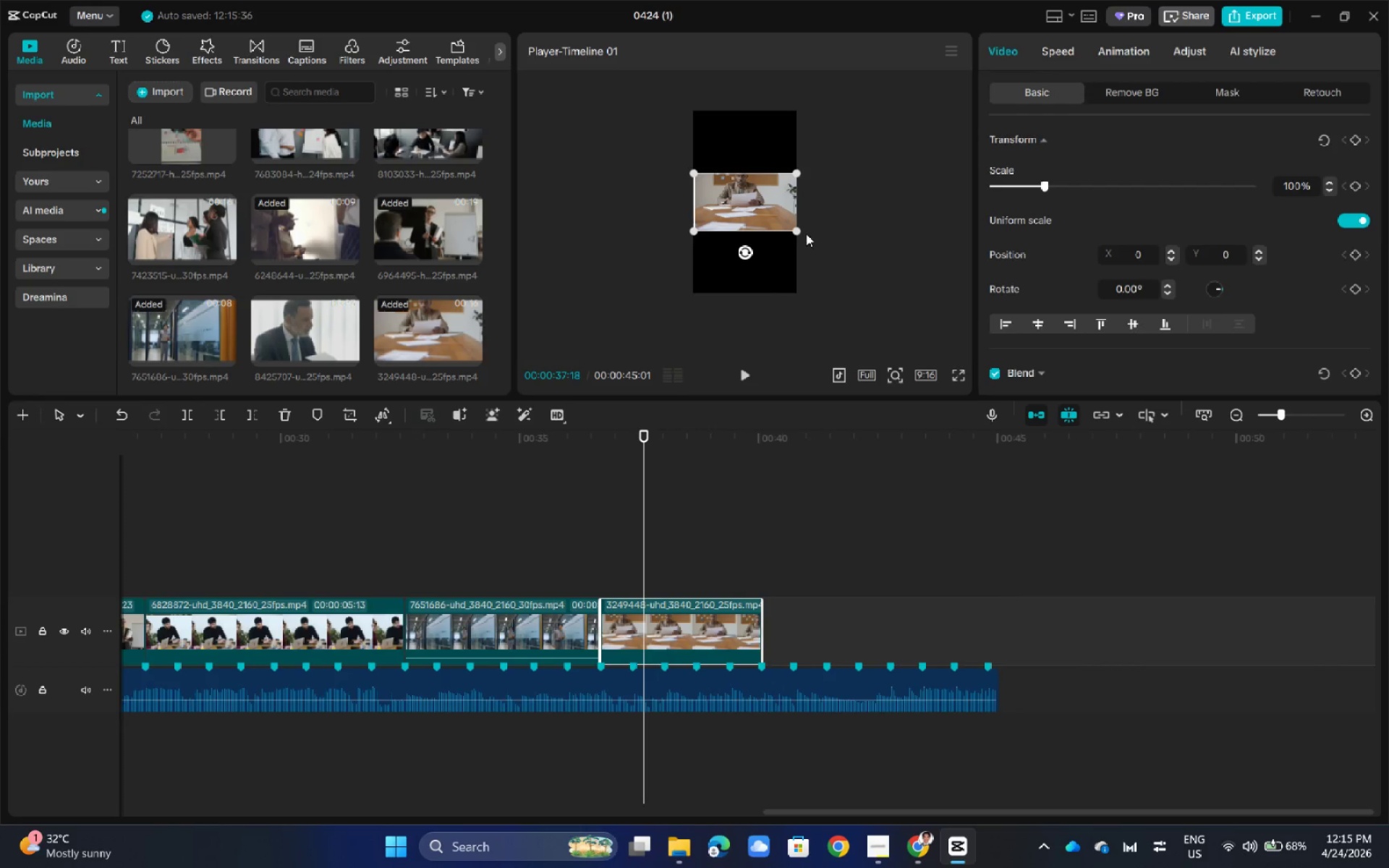 
left_click_drag(start_coordinate=[799, 231], to_coordinate=[915, 479])
 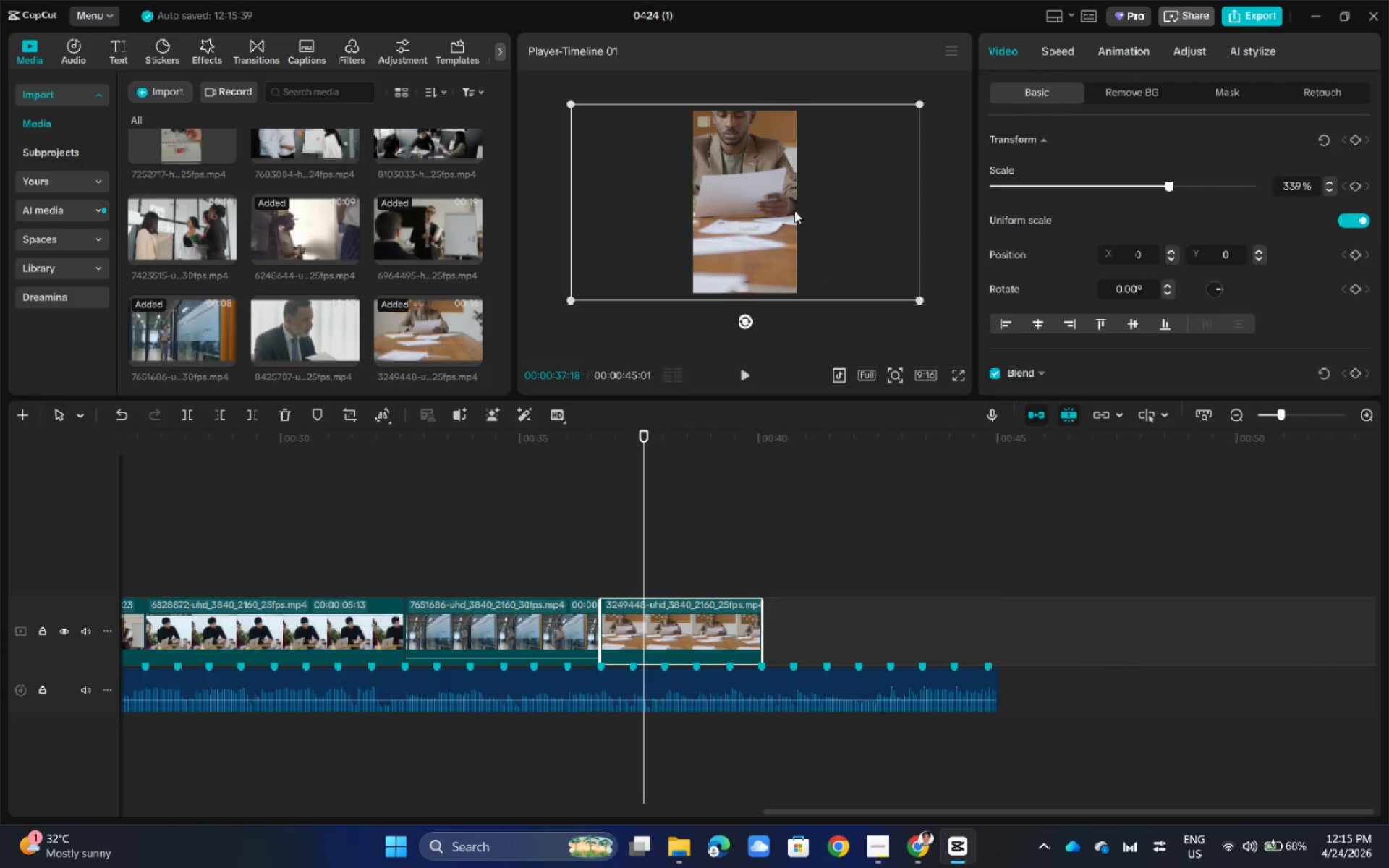 
left_click_drag(start_coordinate=[786, 206], to_coordinate=[790, 216])
 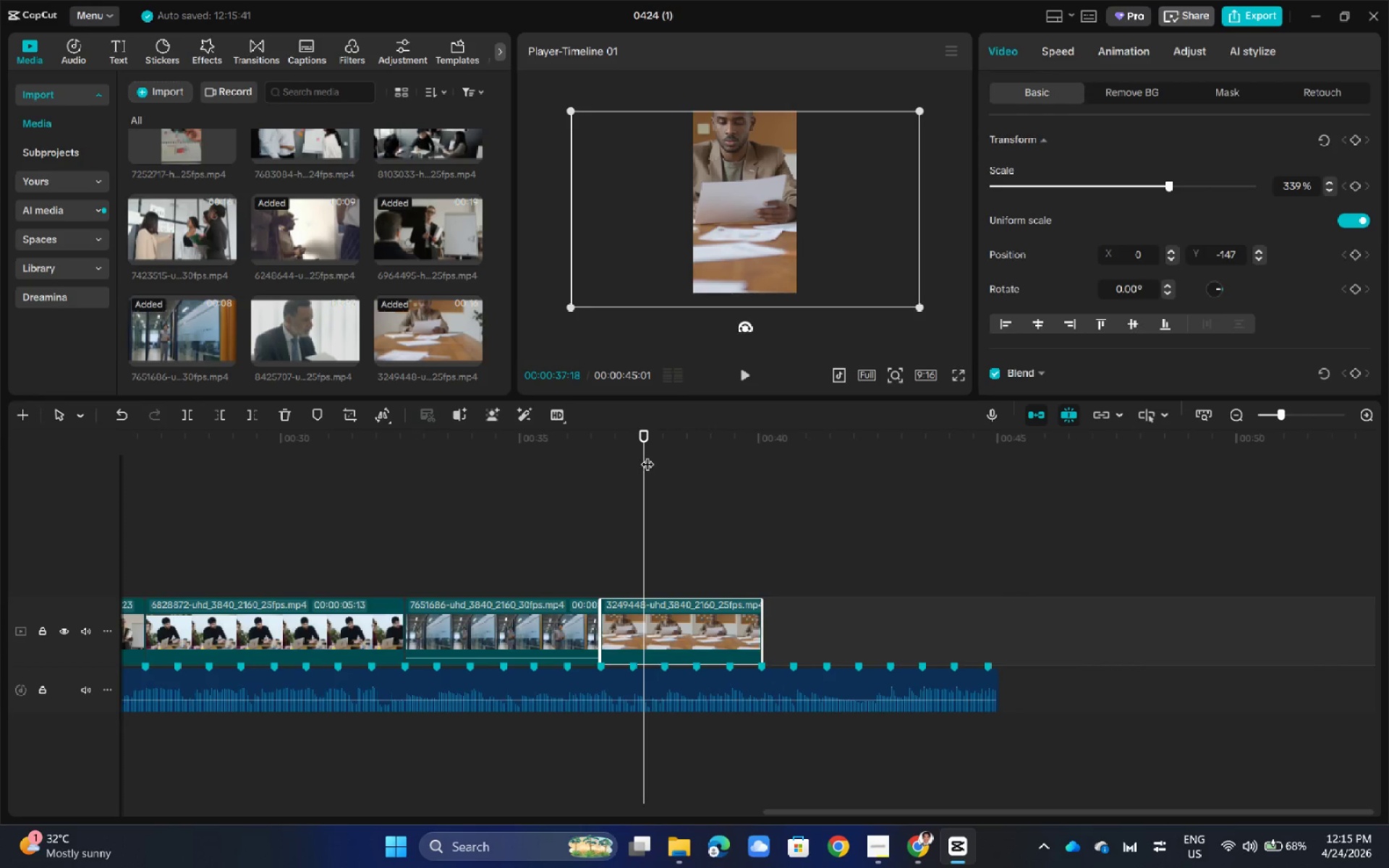 
left_click_drag(start_coordinate=[643, 432], to_coordinate=[606, 437])
 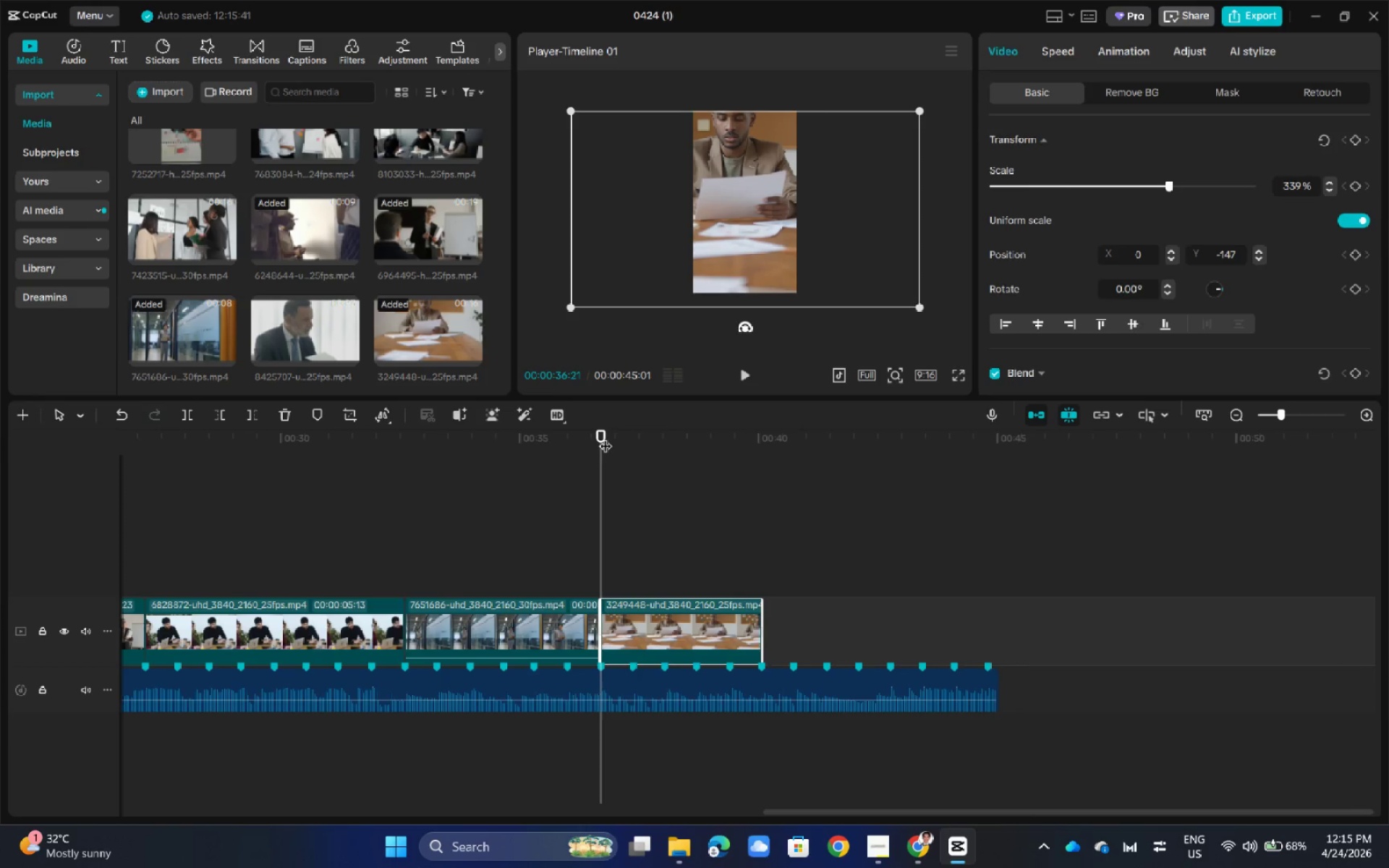 
key(Space)
 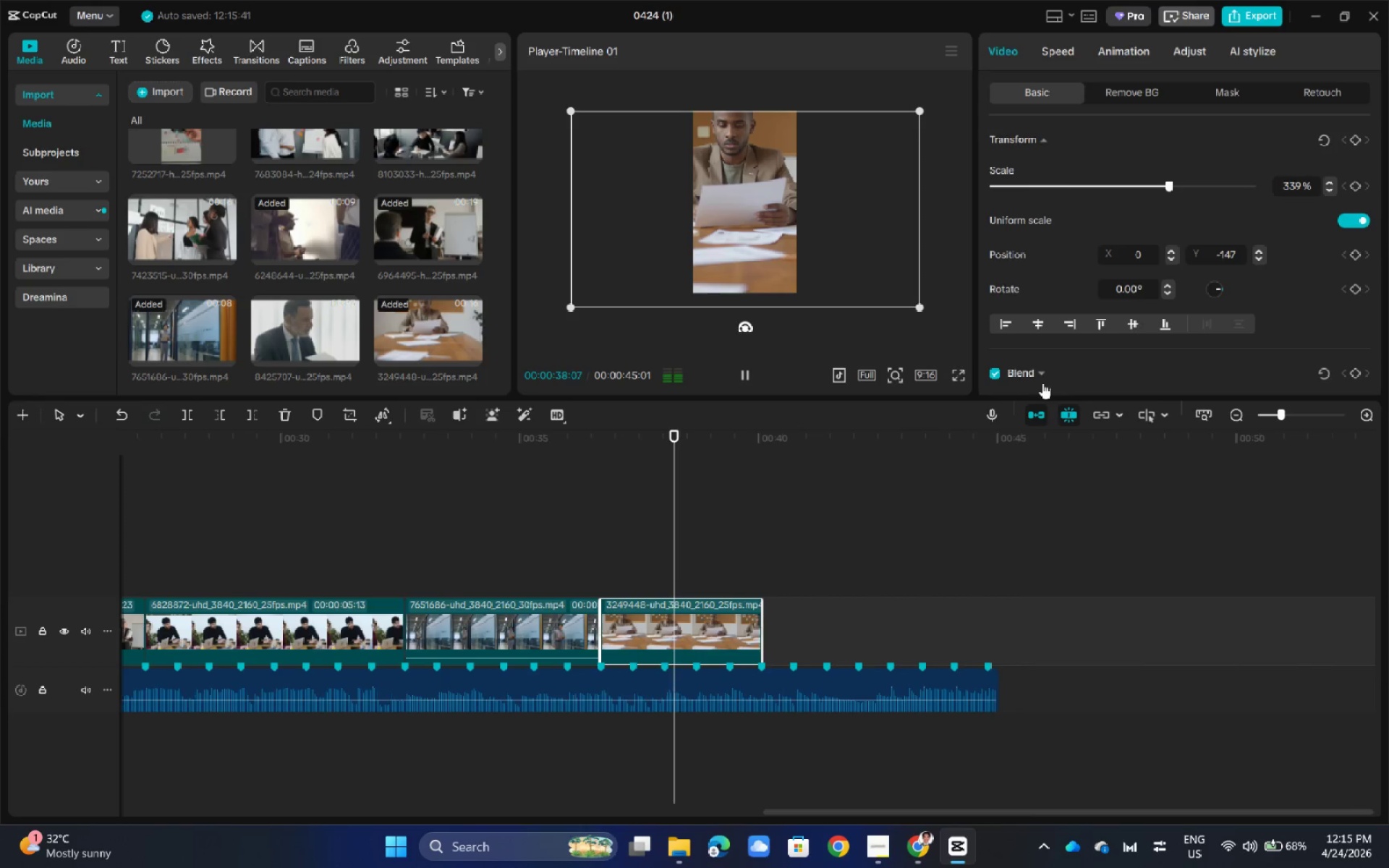 
left_click([961, 265])
 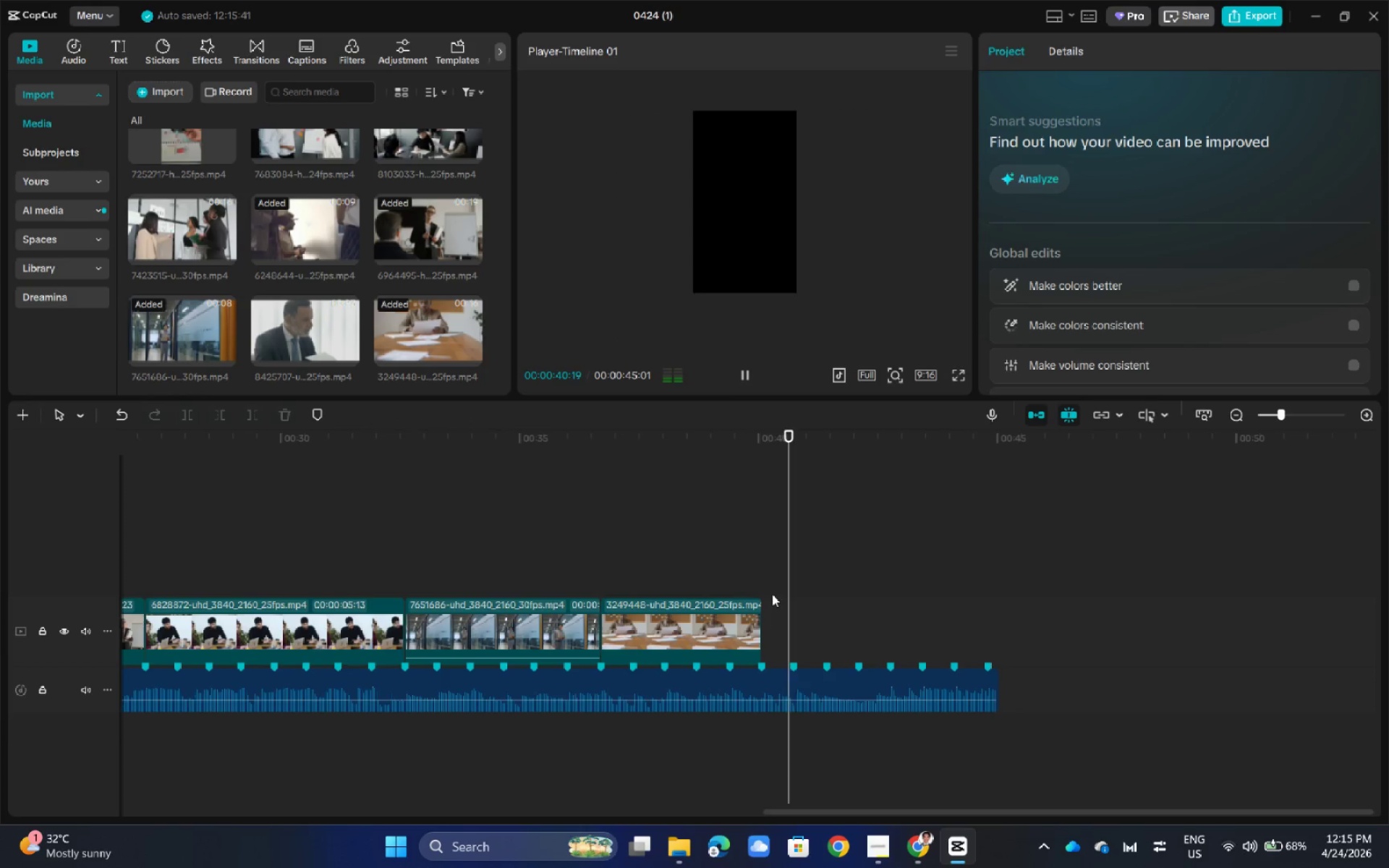 
left_click_drag(start_coordinate=[817, 438], to_coordinate=[596, 487])
 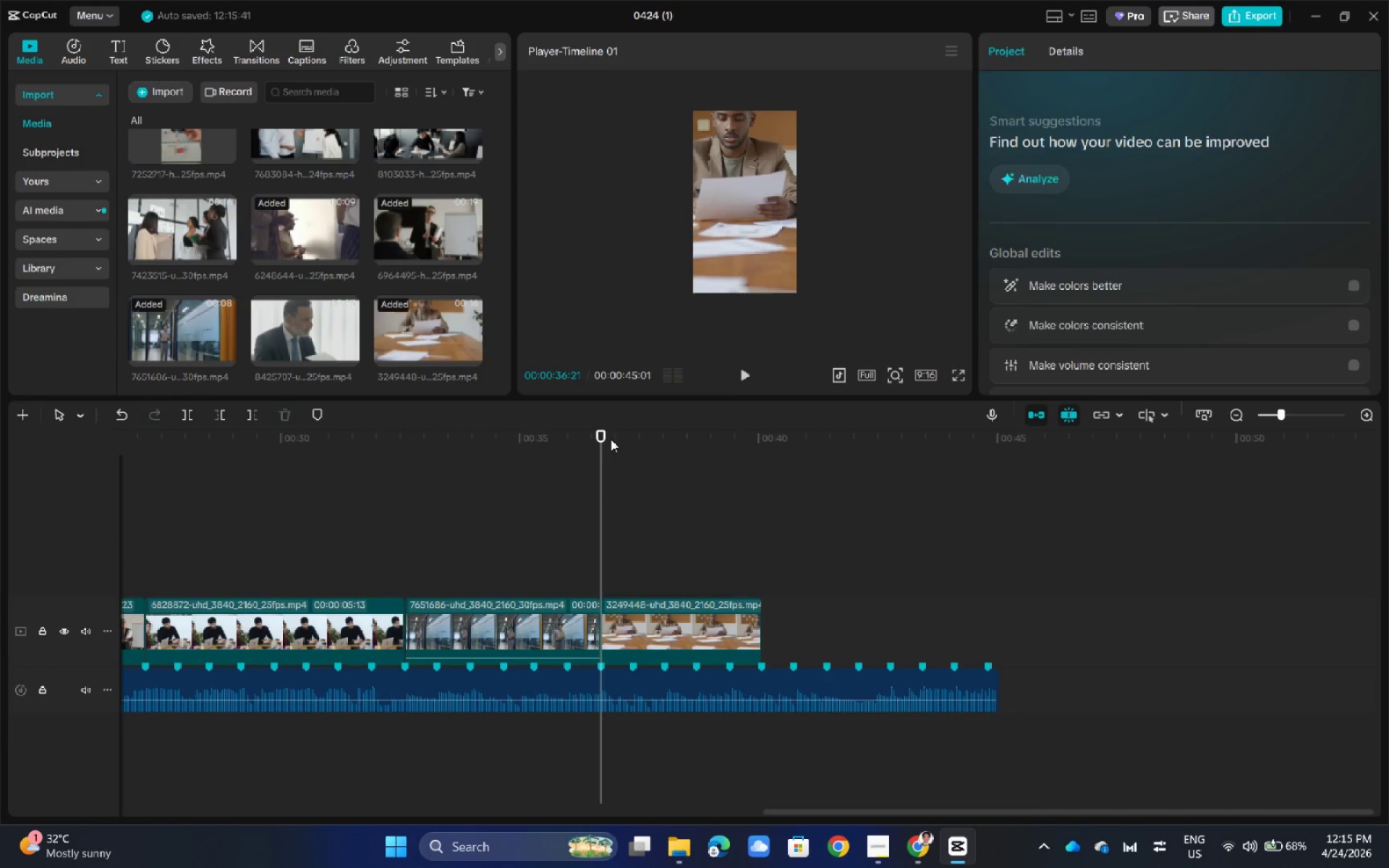 
left_click_drag(start_coordinate=[595, 431], to_coordinate=[765, 439])
 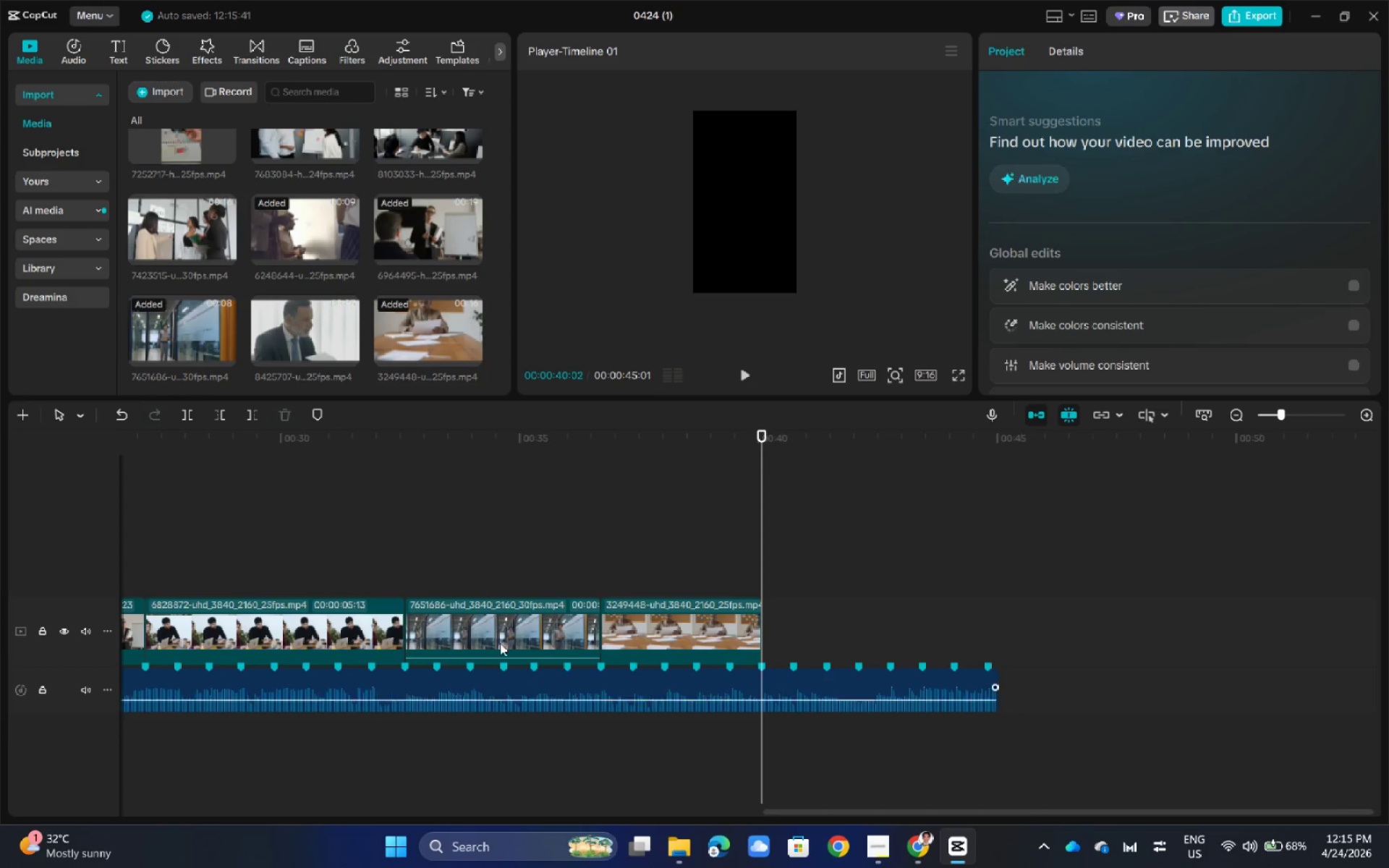 
wait(5.41)
 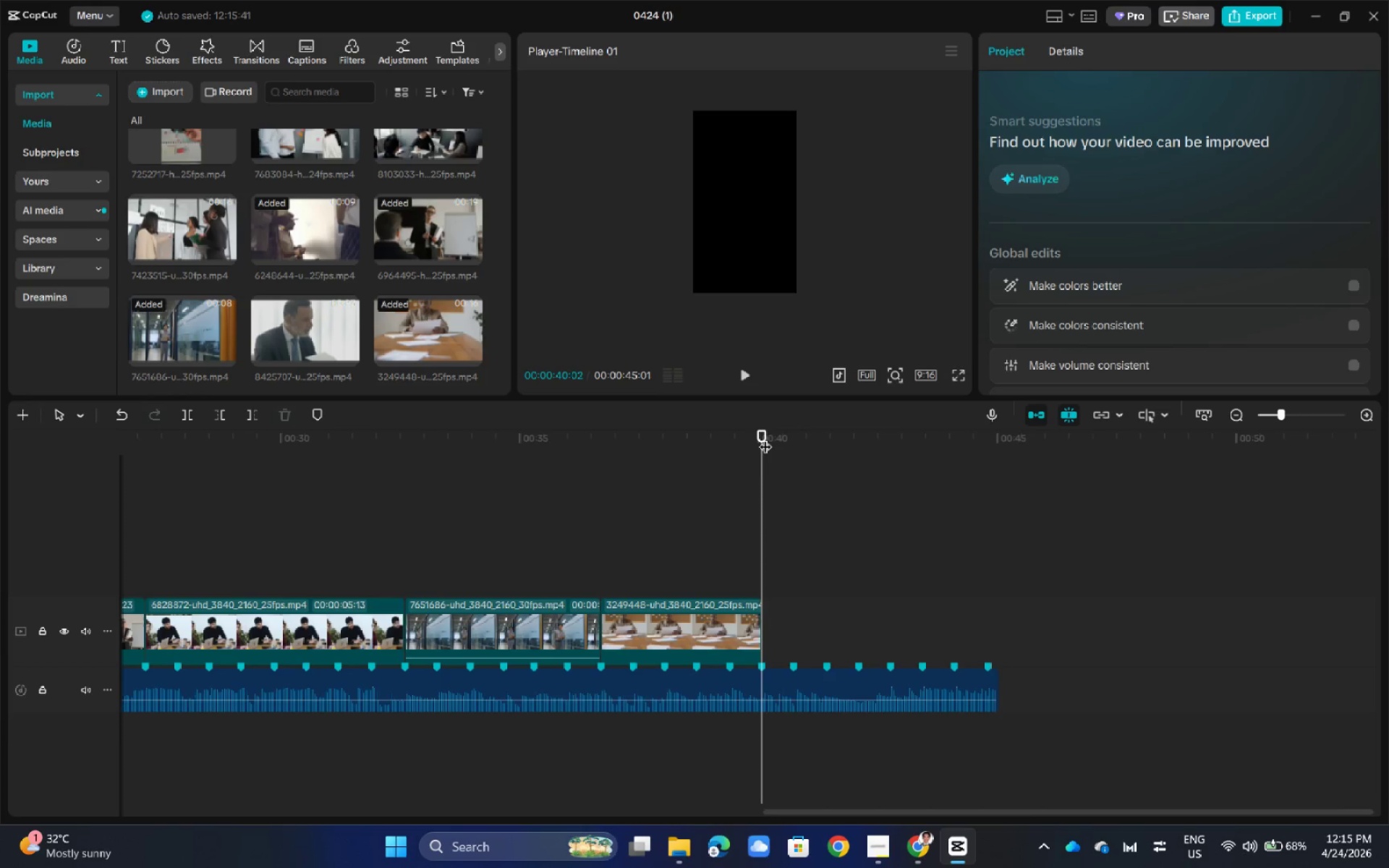 
left_click([581, 625])
 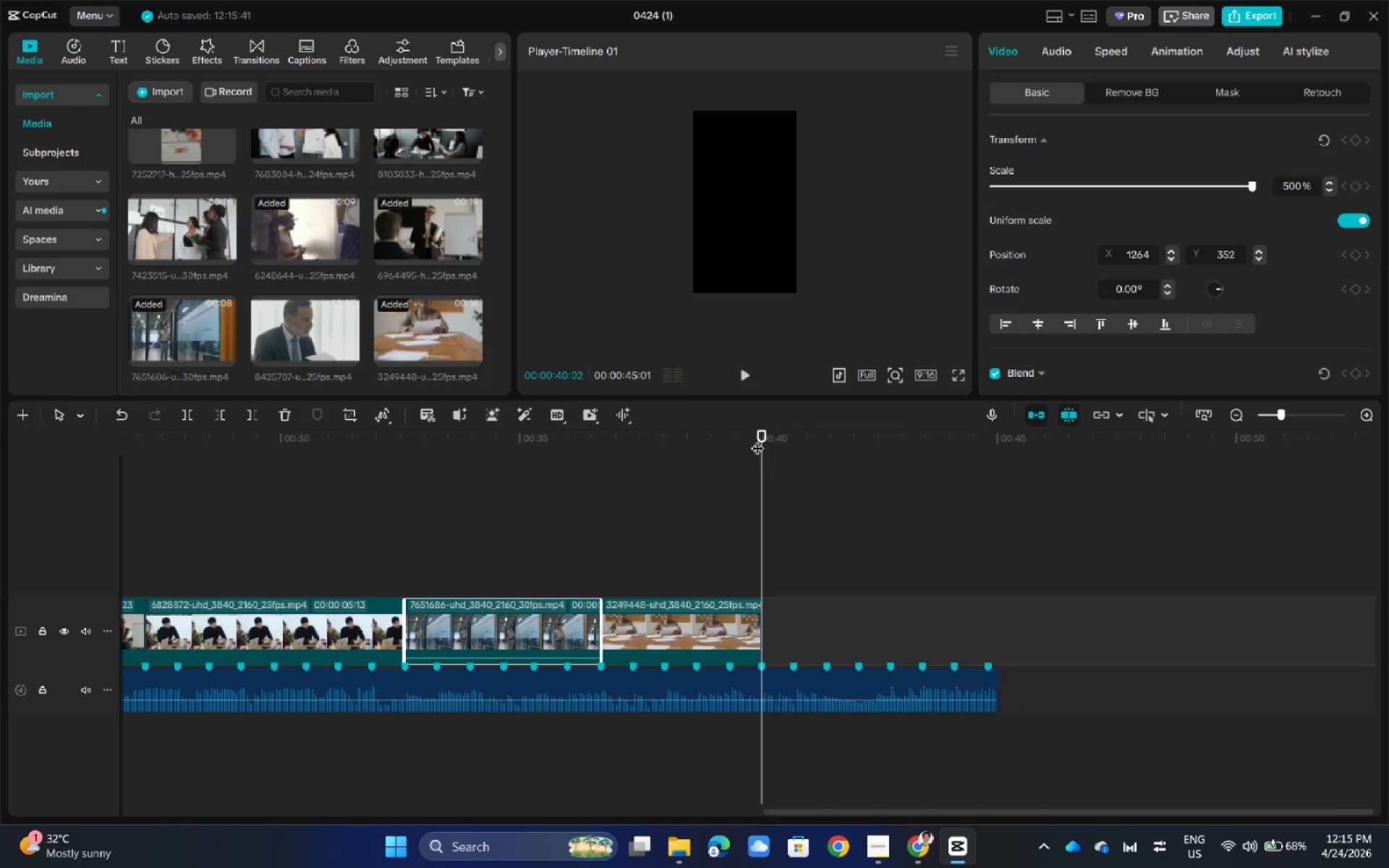 
left_click_drag(start_coordinate=[764, 431], to_coordinate=[645, 477])
 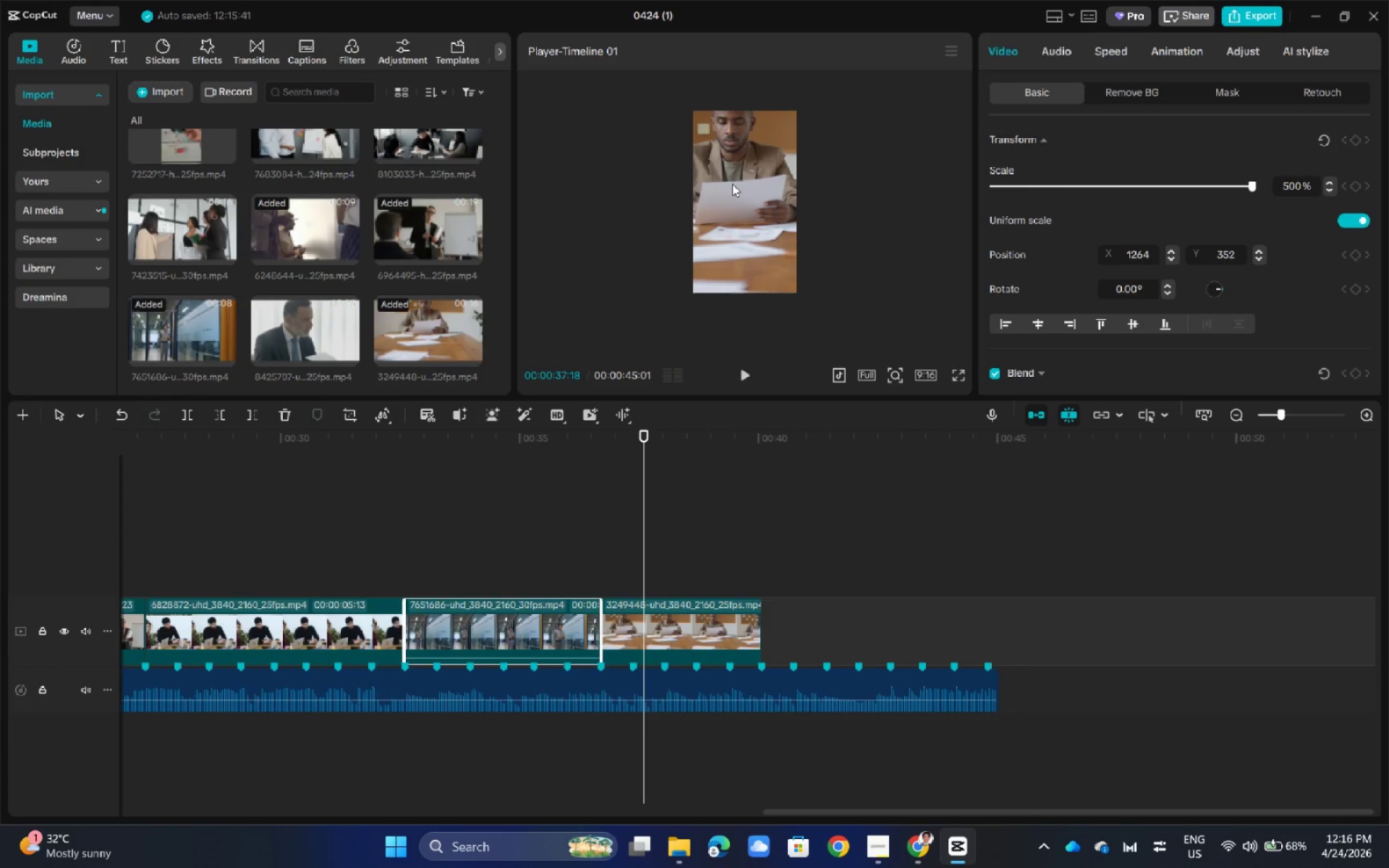 
left_click_drag(start_coordinate=[732, 184], to_coordinate=[757, 185])
 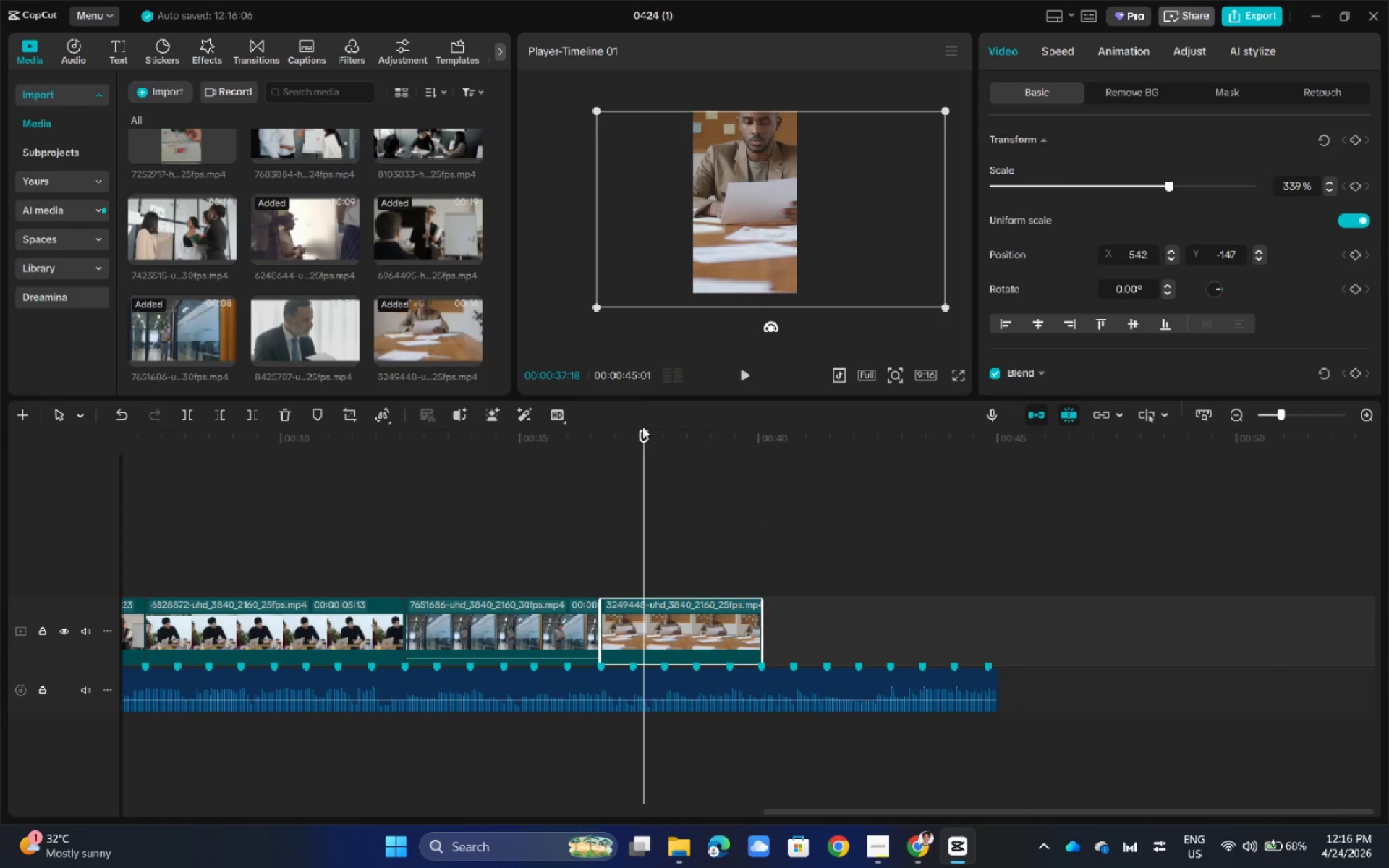 
left_click_drag(start_coordinate=[643, 432], to_coordinate=[603, 433])
 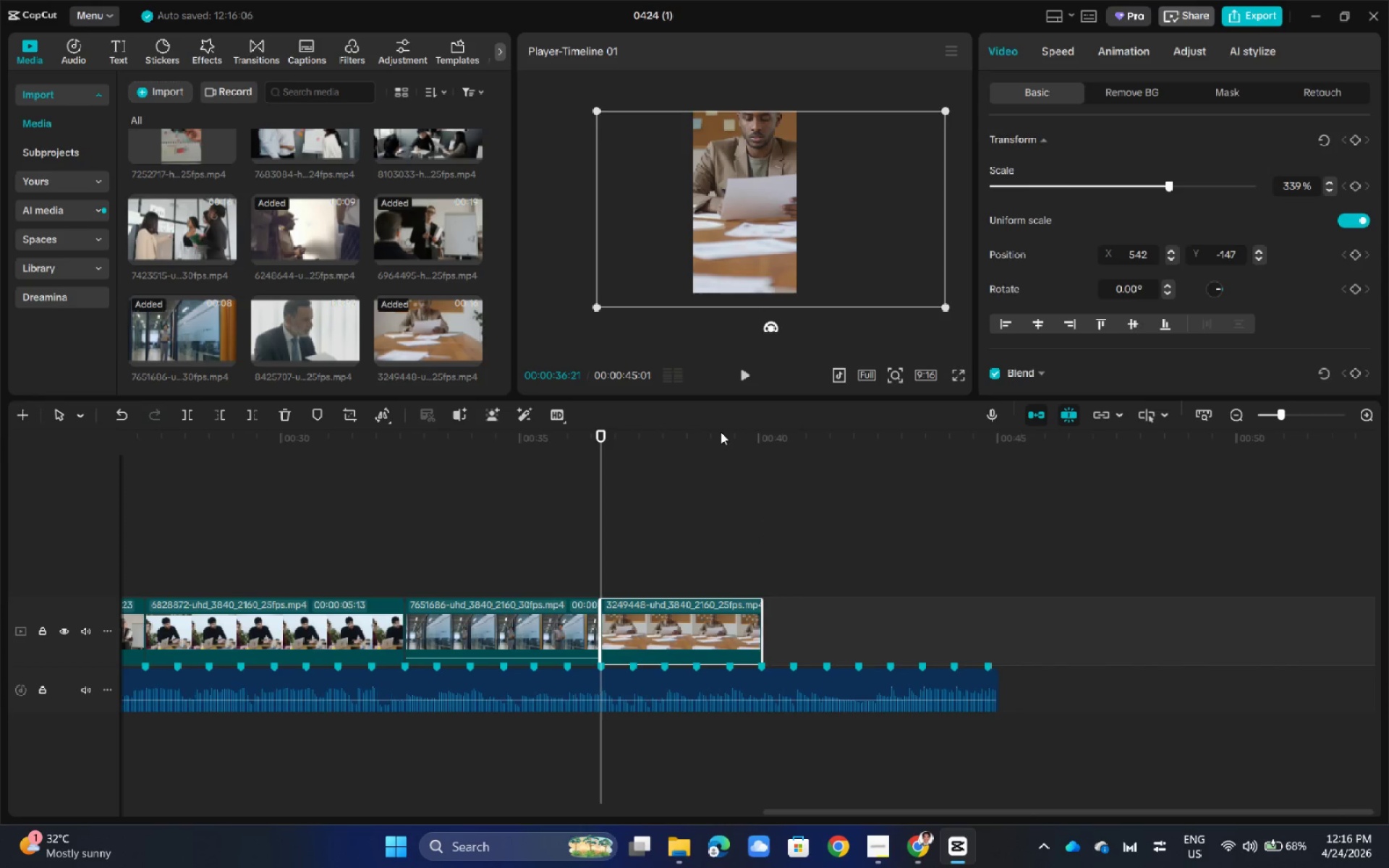 
key(Space)
 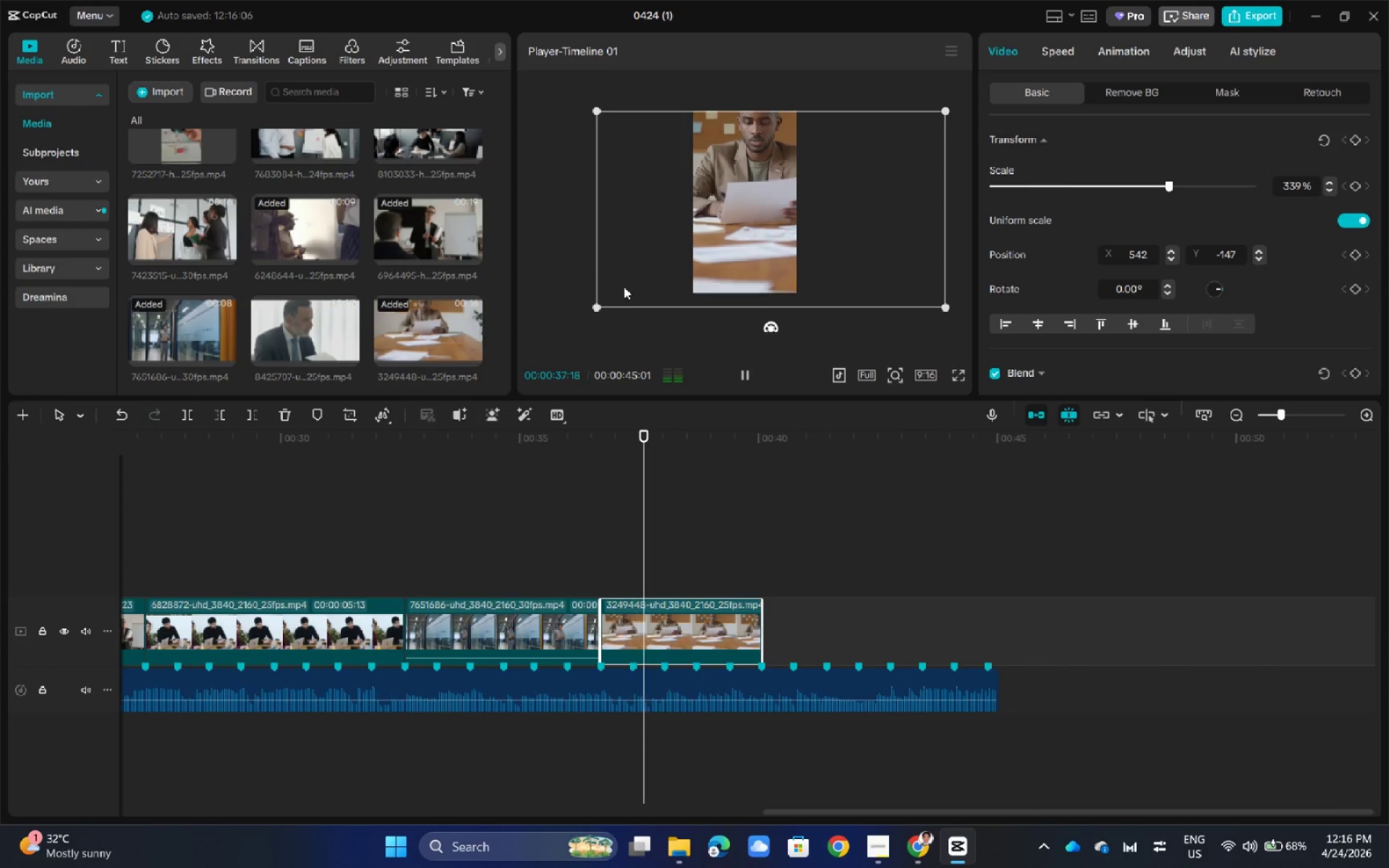 
left_click([566, 229])
 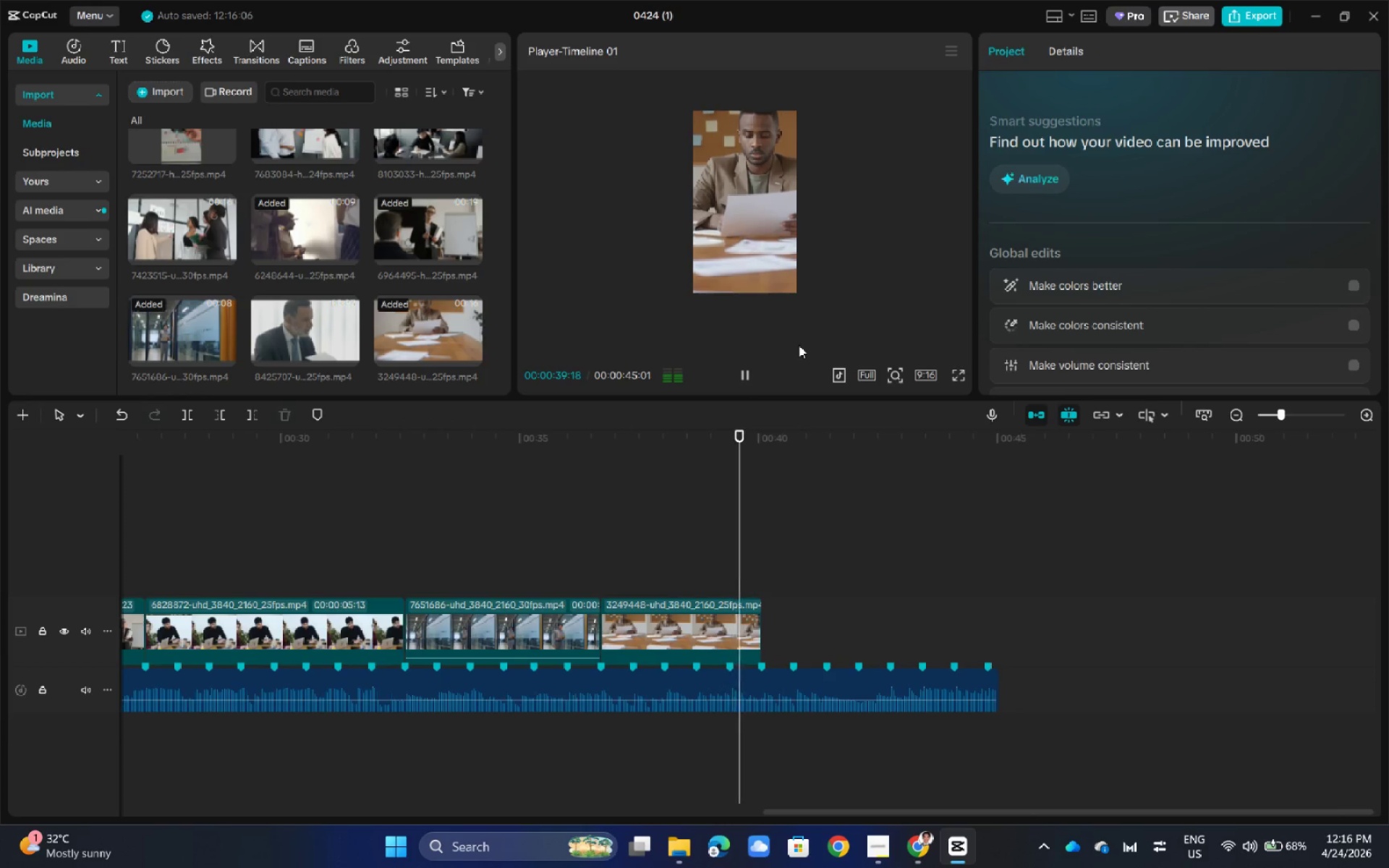 
key(Space)
 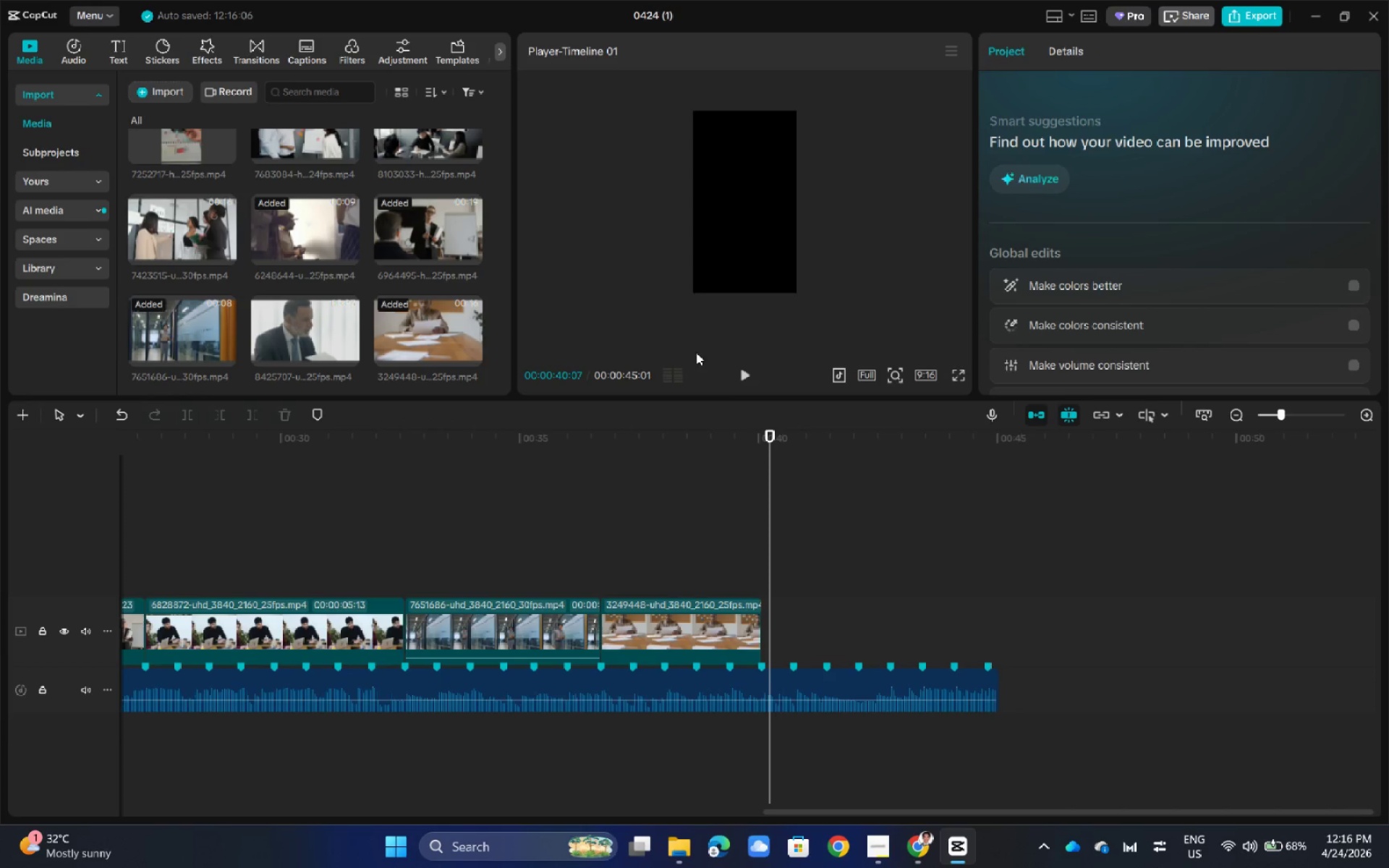 
scroll: coordinate [384, 268], scroll_direction: up, amount: 10.0
 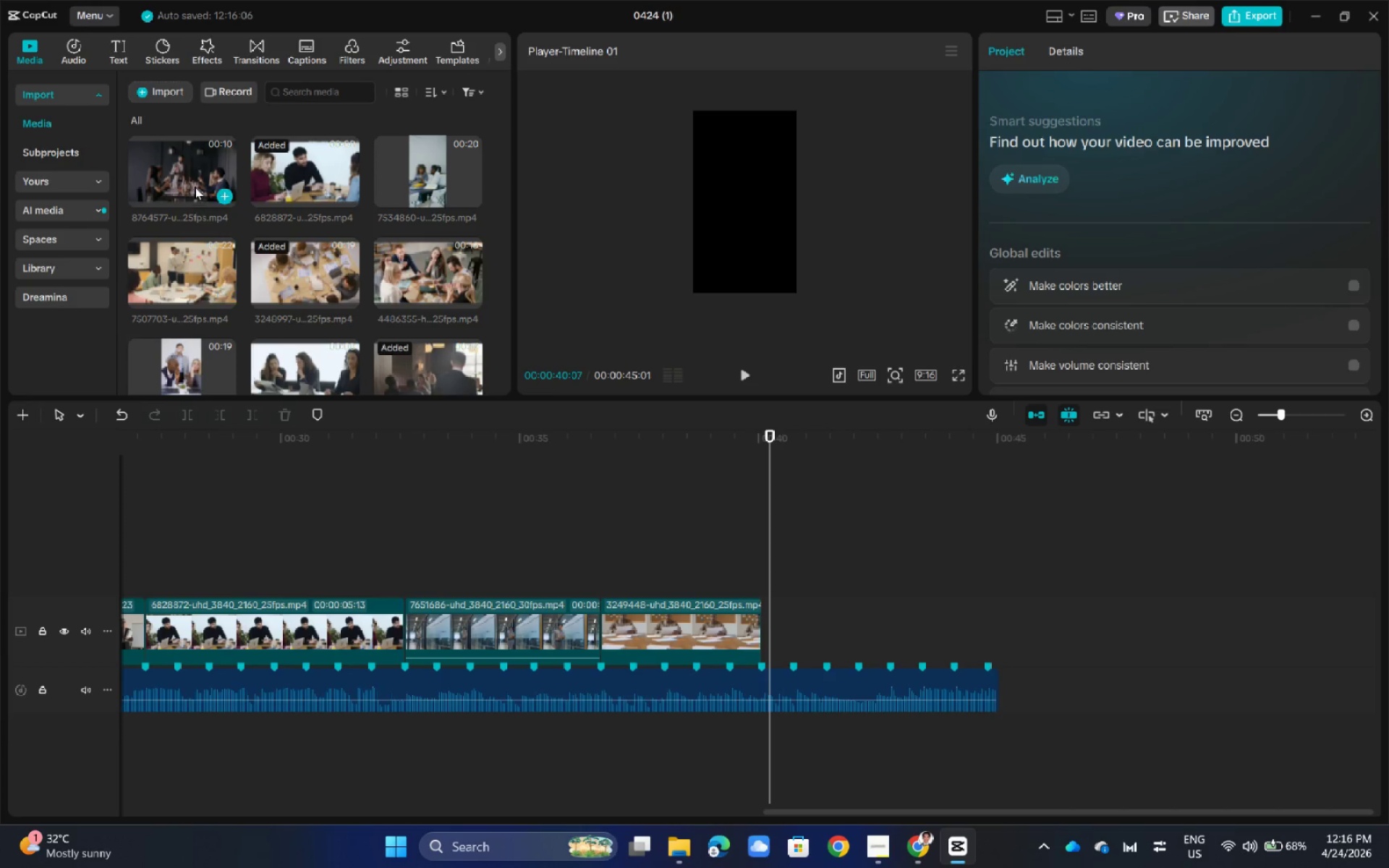 
left_click([194, 185])
 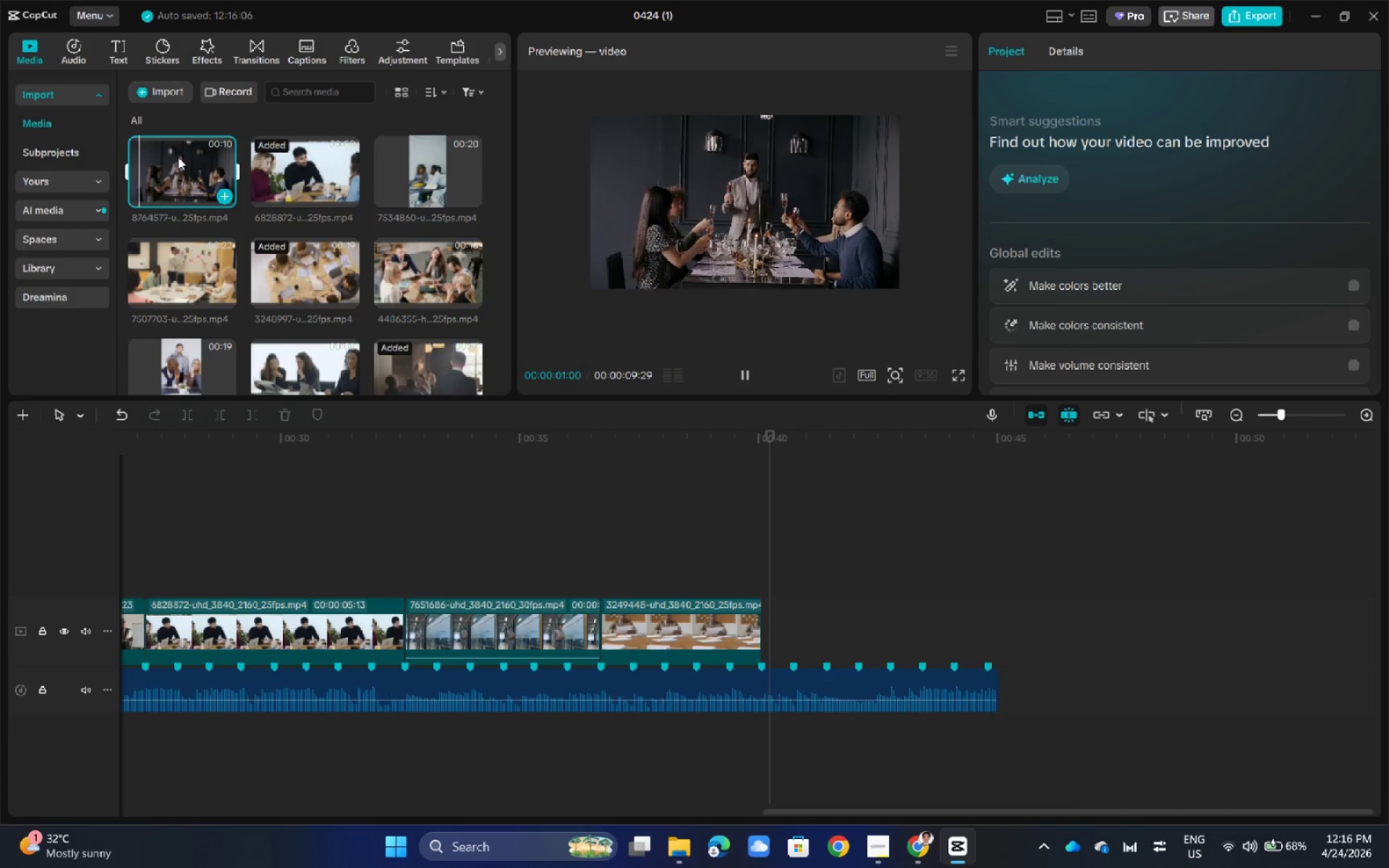 
left_click_drag(start_coordinate=[182, 157], to_coordinate=[768, 634])
 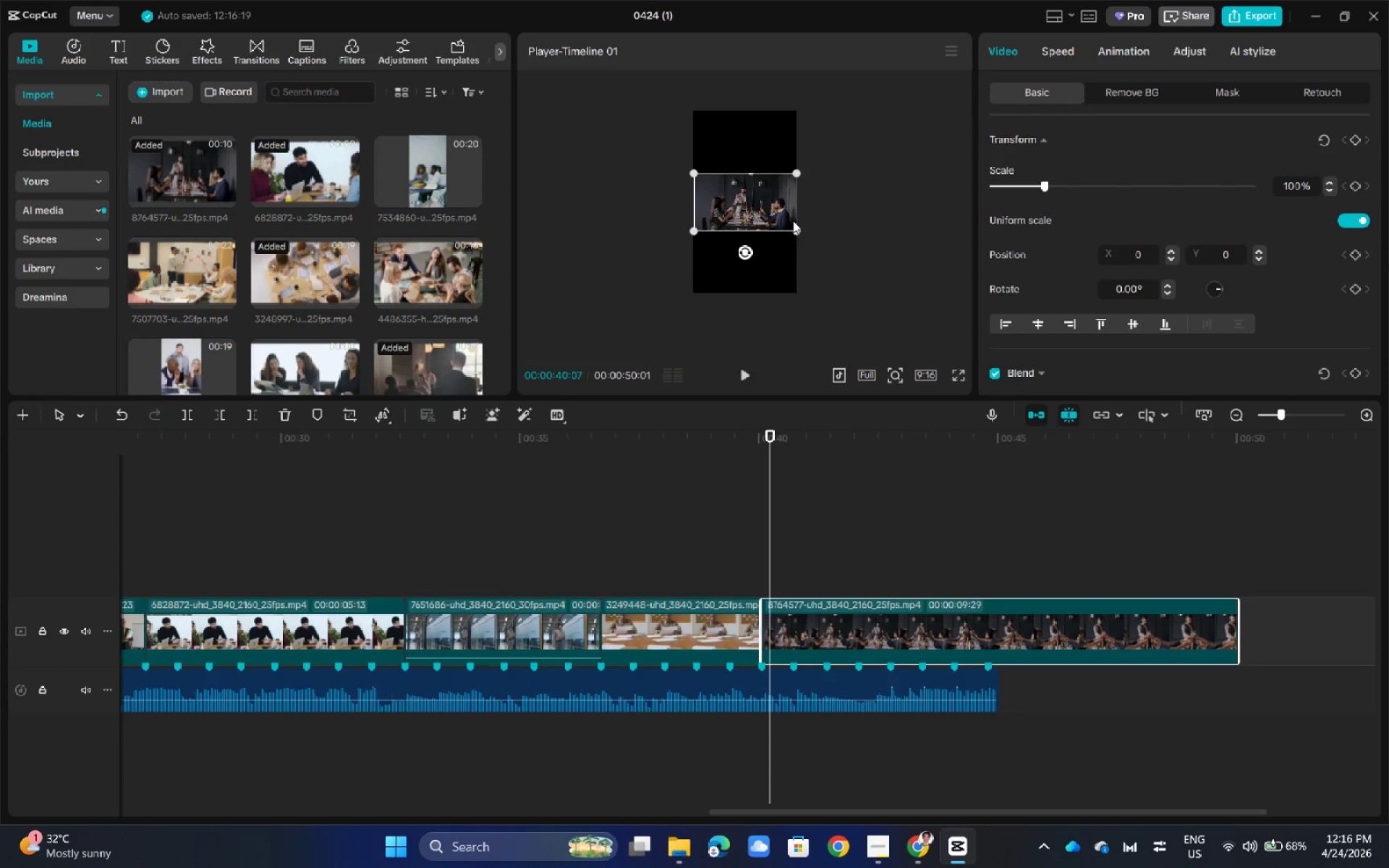 
left_click_drag(start_coordinate=[800, 229], to_coordinate=[934, 443])
 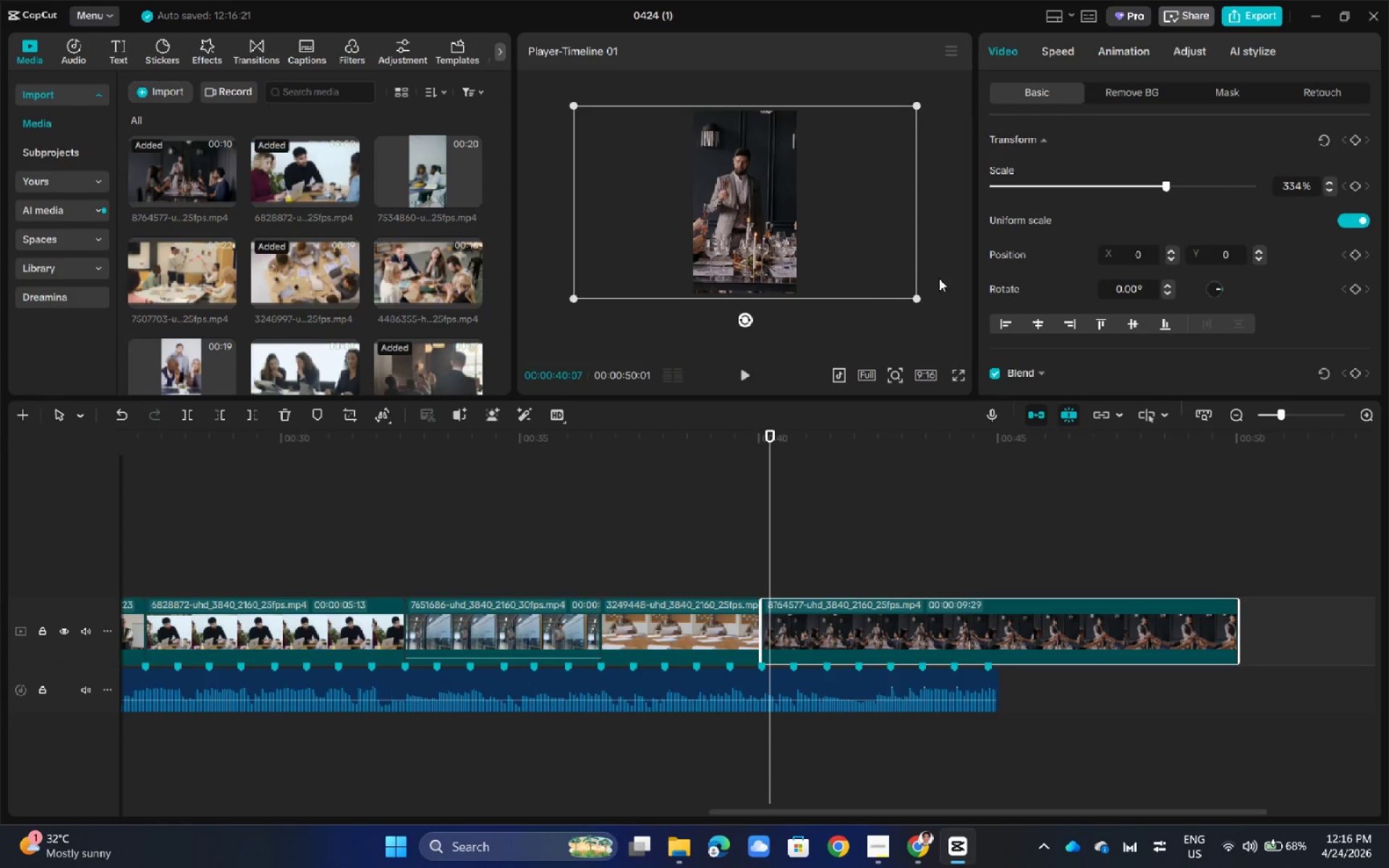 
left_click([950, 271])
 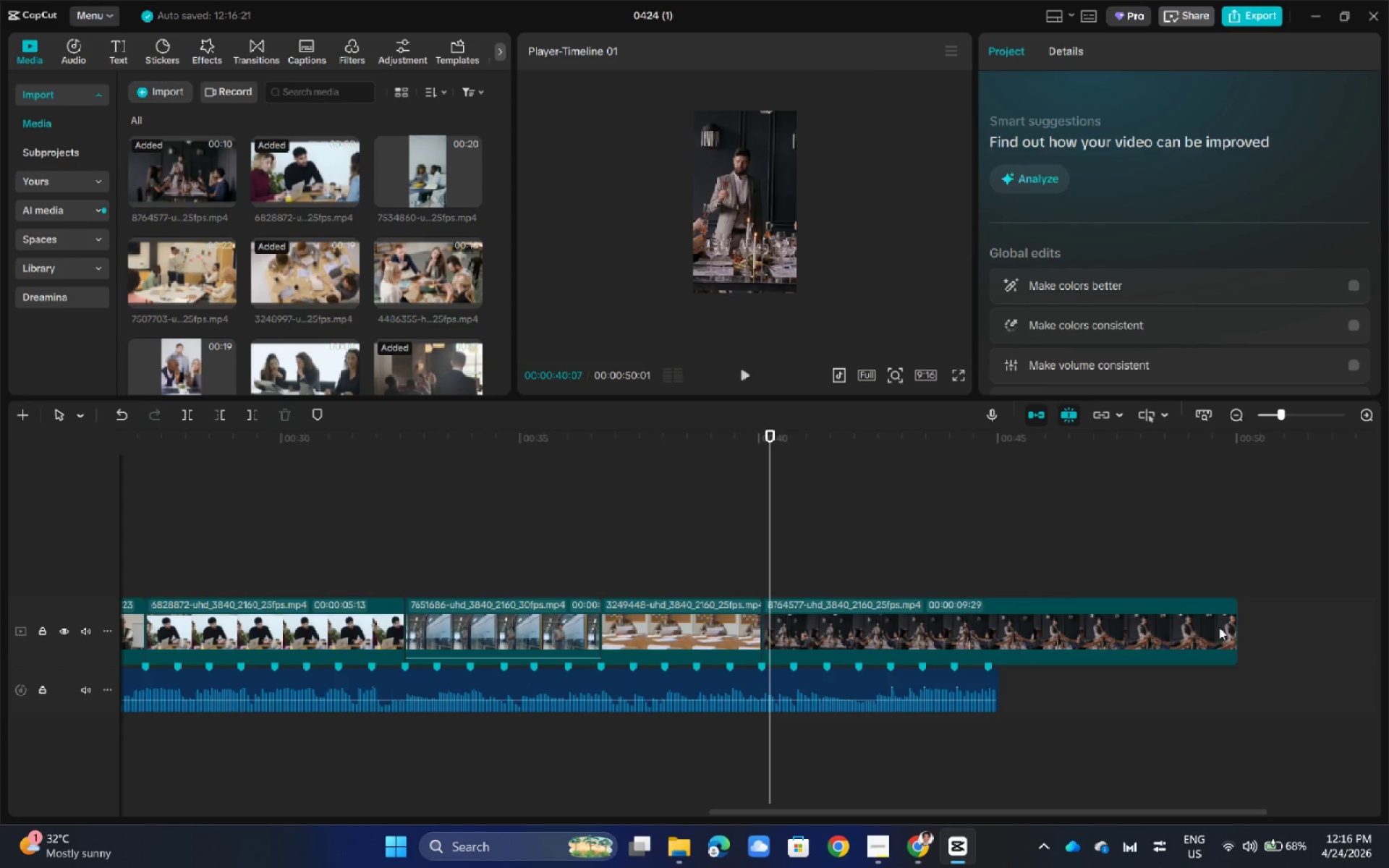 
left_click([1224, 633])
 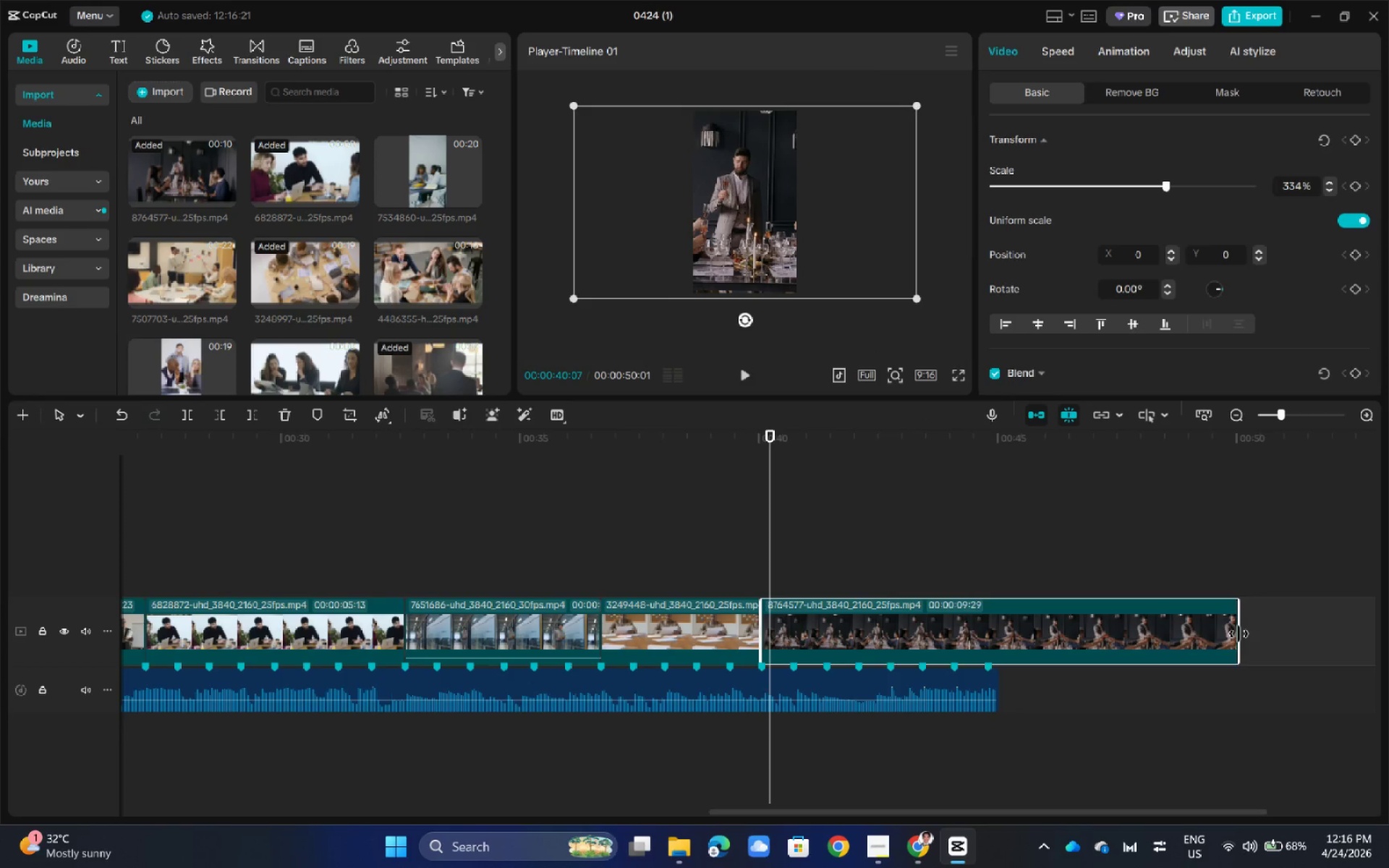 
left_click_drag(start_coordinate=[1239, 634], to_coordinate=[994, 643])
 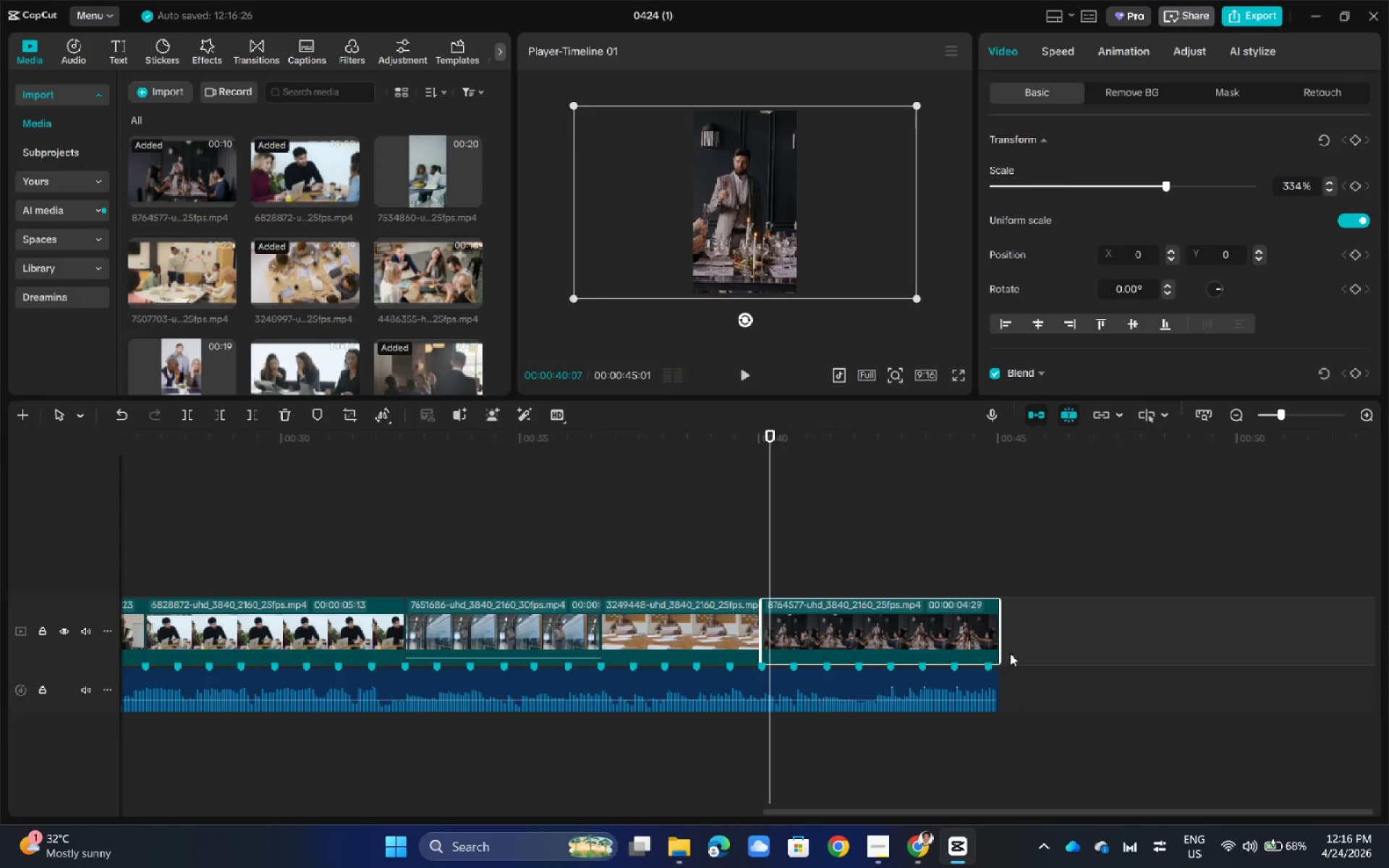 
left_click([986, 687])
 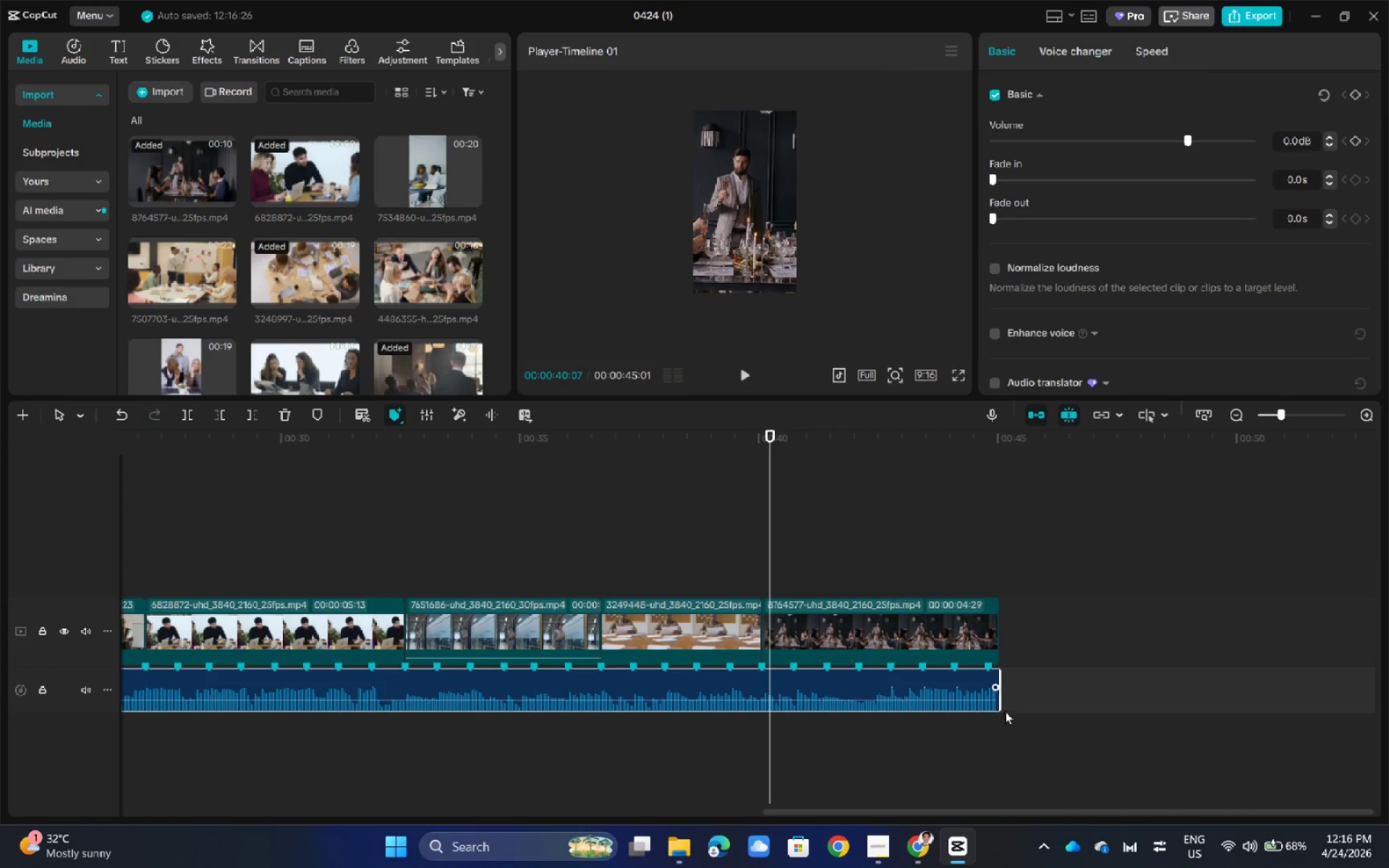 
left_click_drag(start_coordinate=[1001, 706], to_coordinate=[995, 706])
 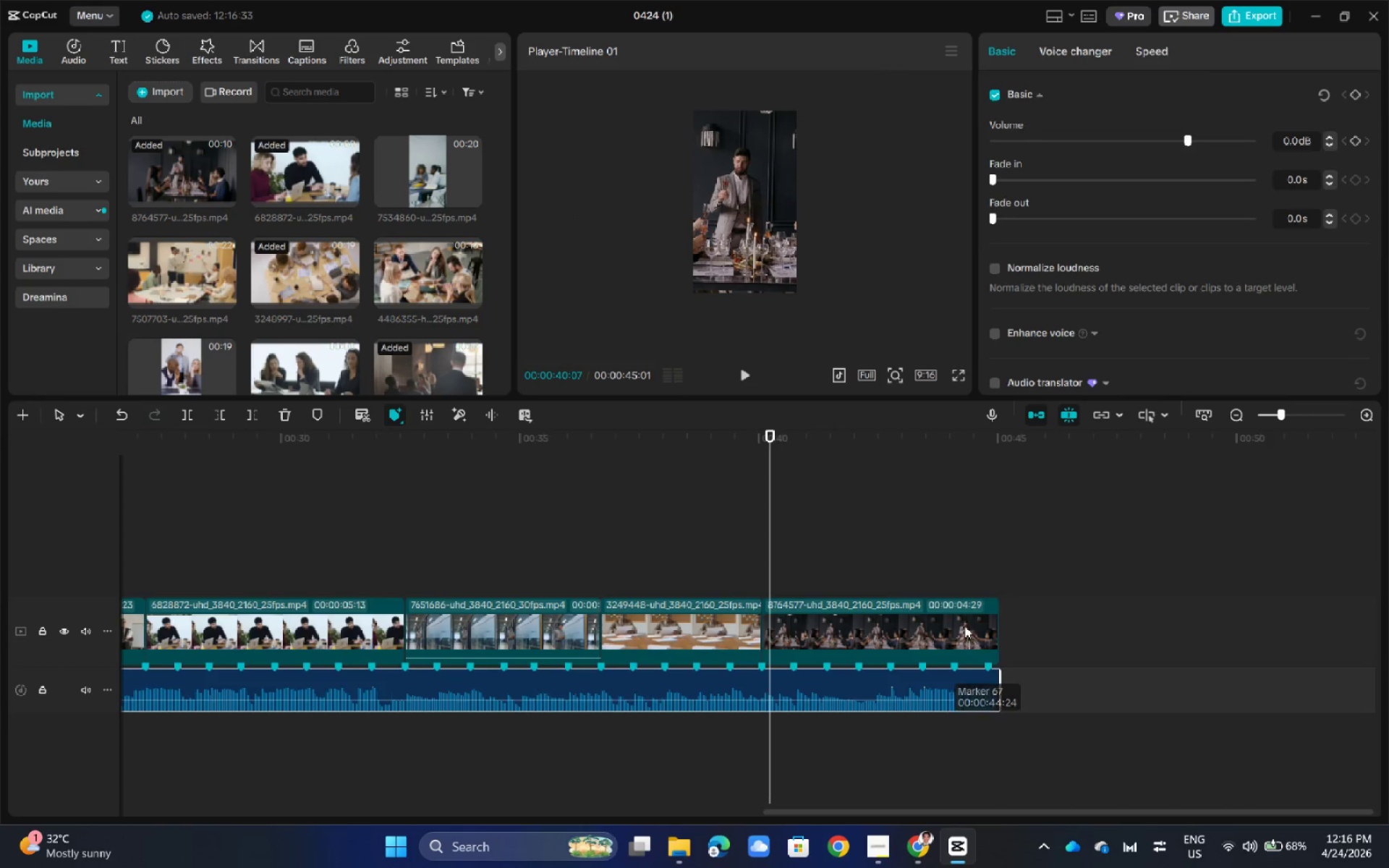 
left_click([964, 626])
 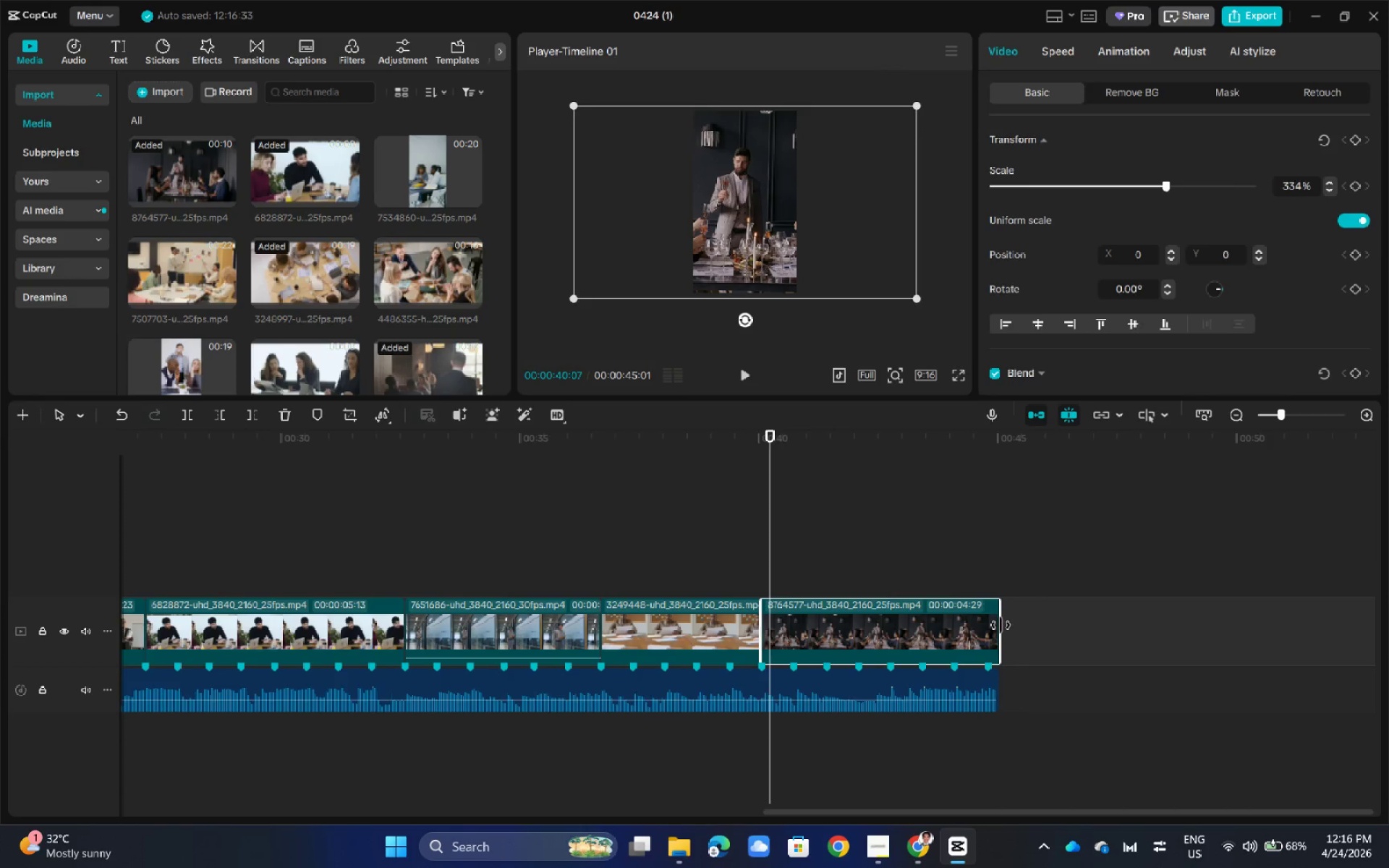 
left_click_drag(start_coordinate=[1001, 625], to_coordinate=[970, 625])
 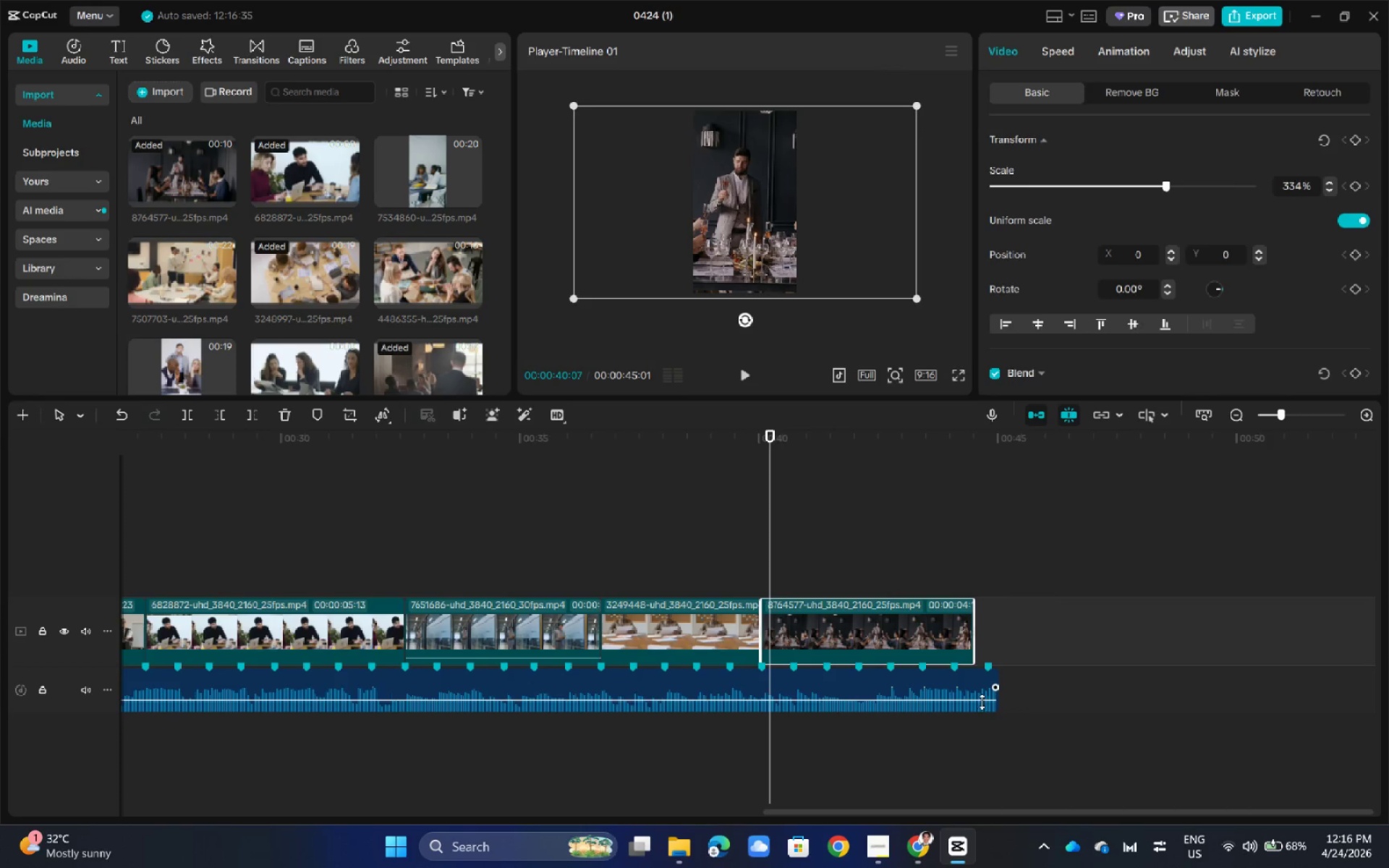 
left_click([980, 695])
 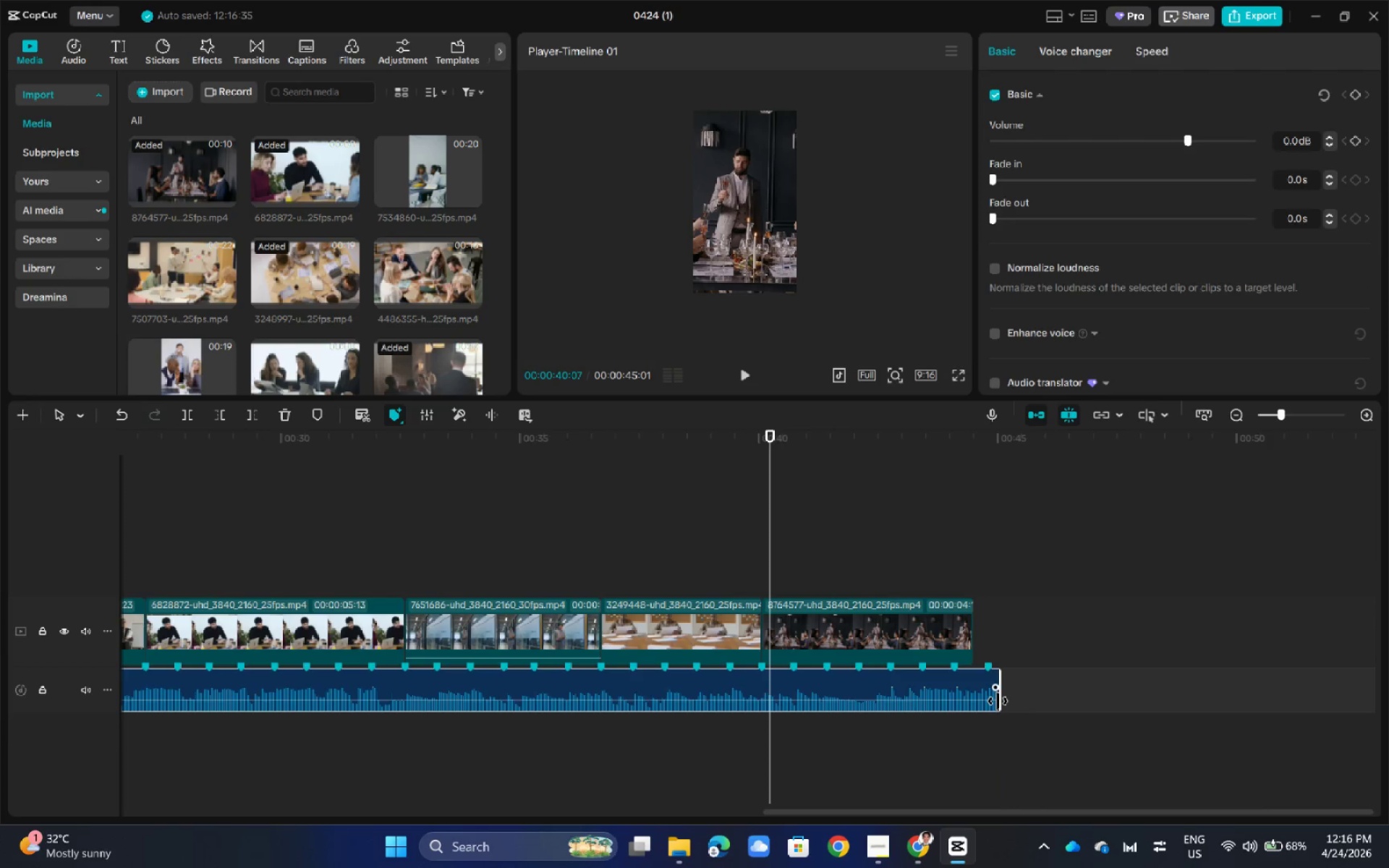 
left_click_drag(start_coordinate=[1000, 701], to_coordinate=[993, 699])
 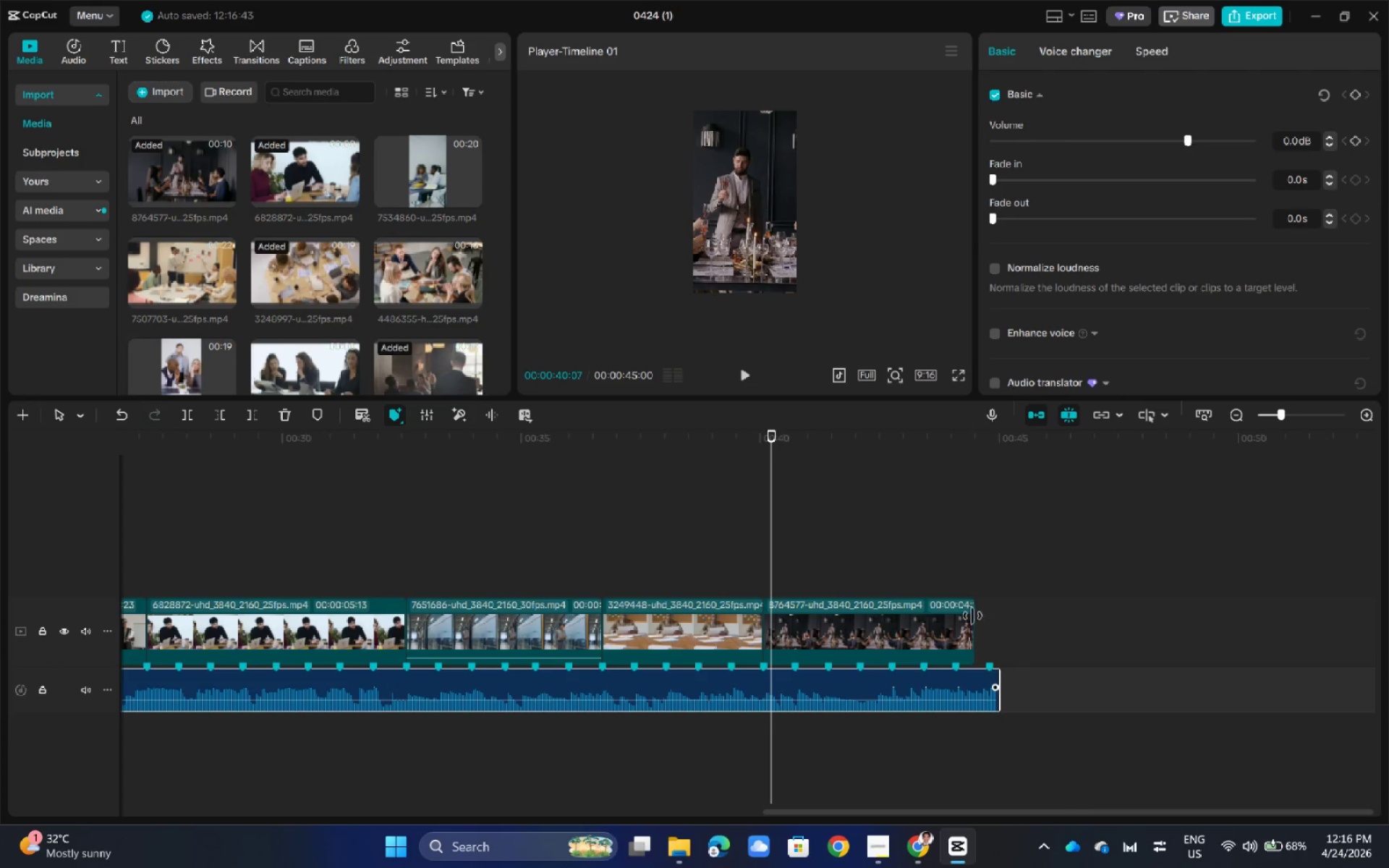 
left_click([956, 617])
 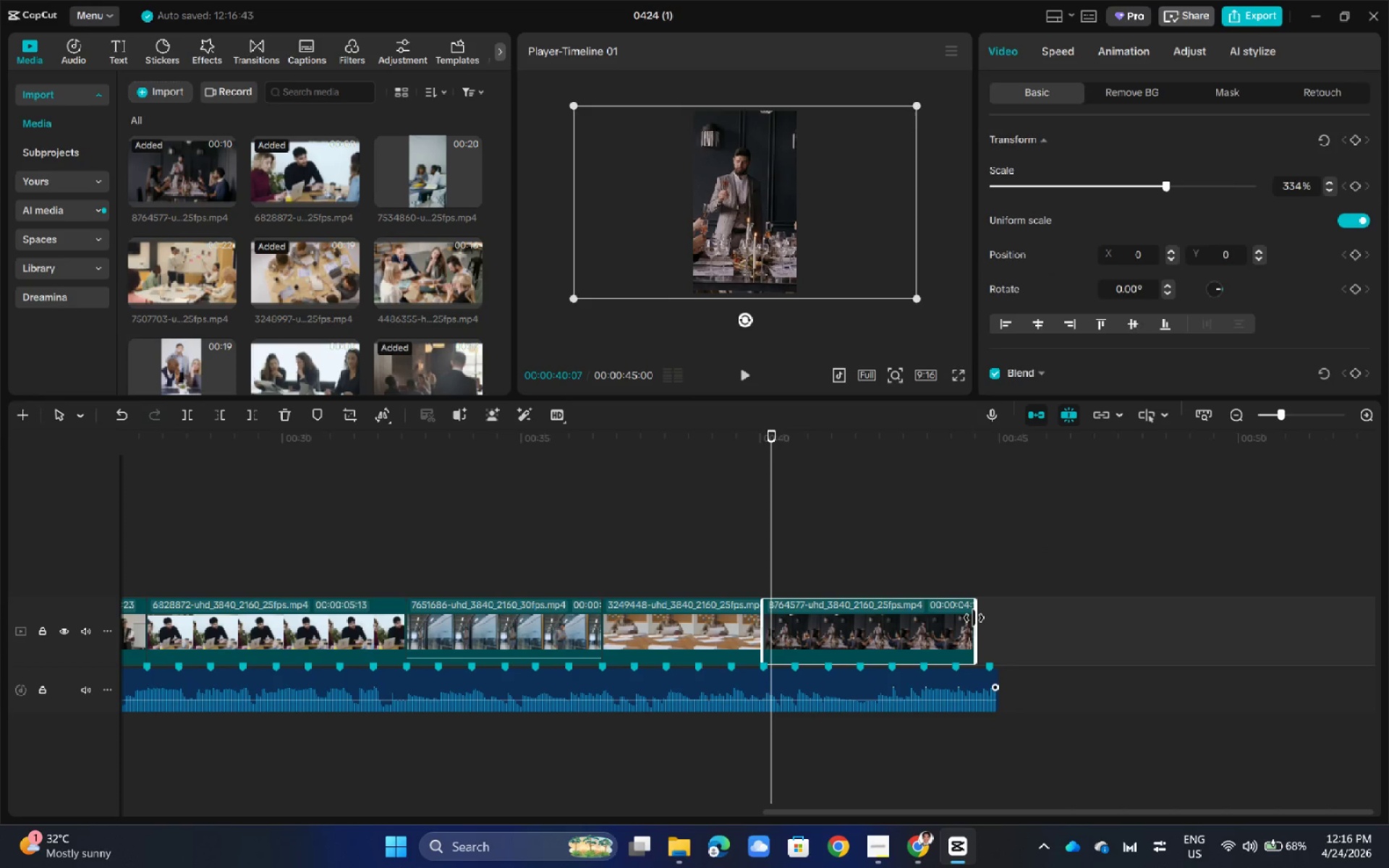 
left_click_drag(start_coordinate=[974, 618], to_coordinate=[995, 618])
 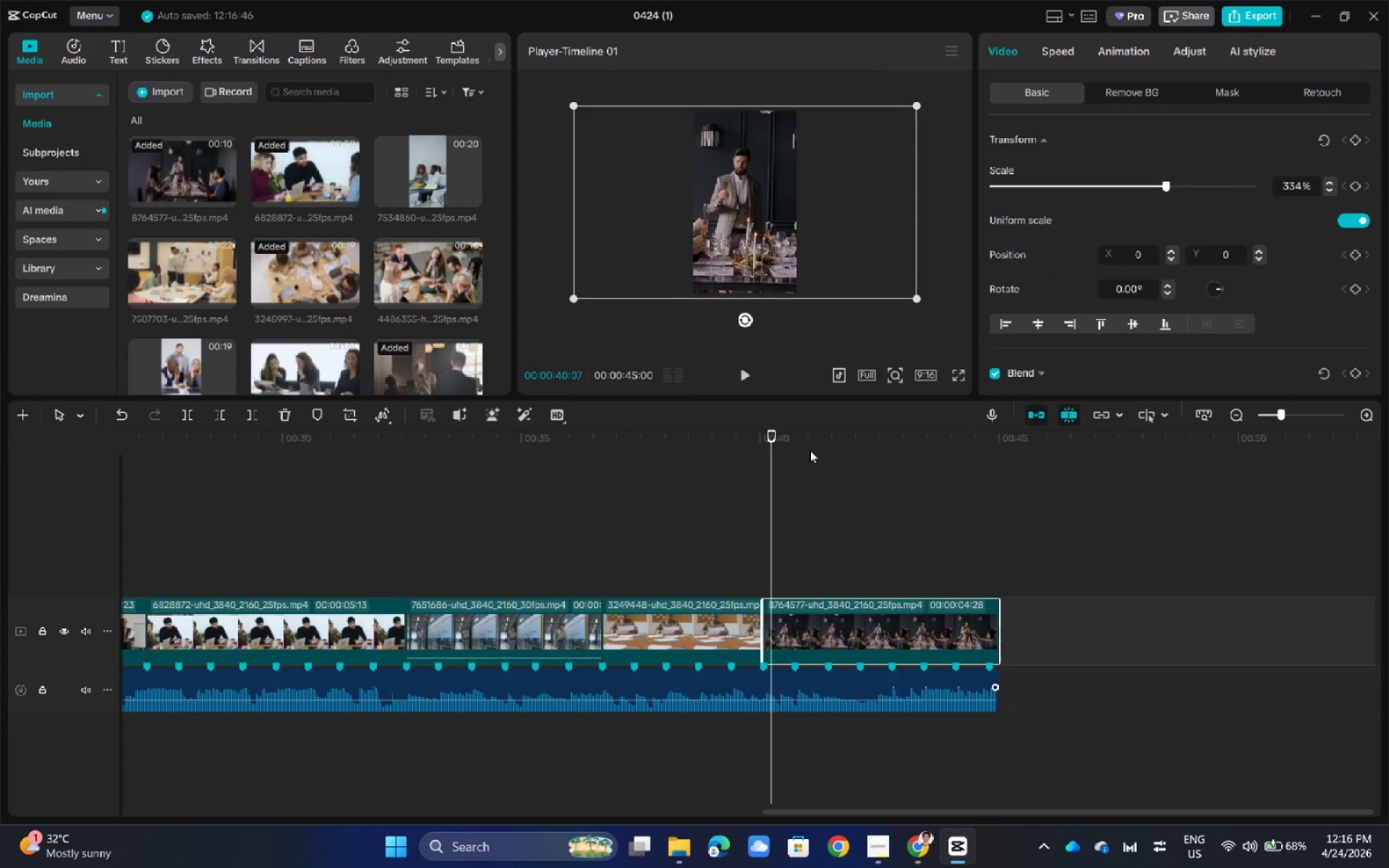 
left_click_drag(start_coordinate=[773, 433], to_coordinate=[767, 431])
 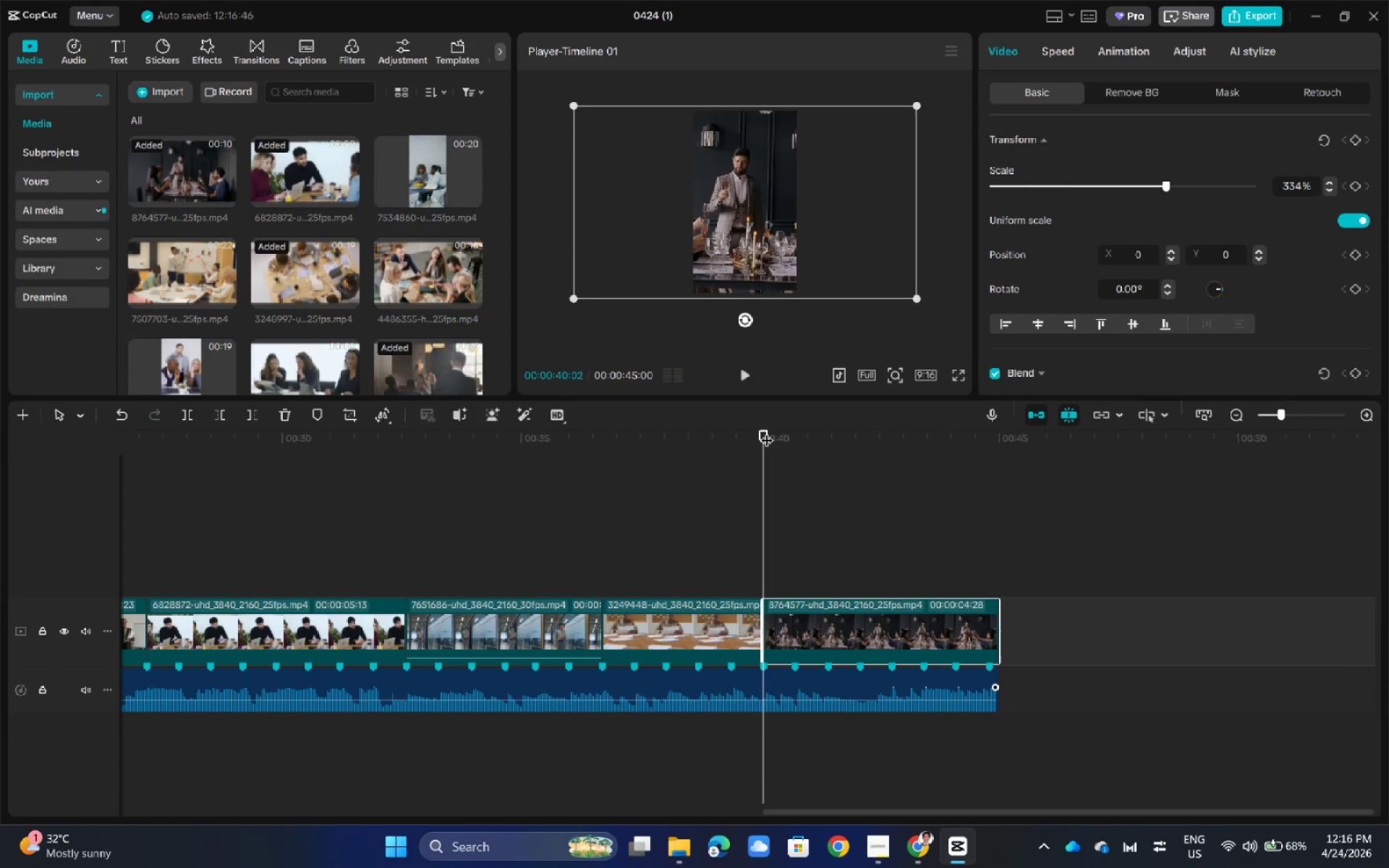 
key(Space)
 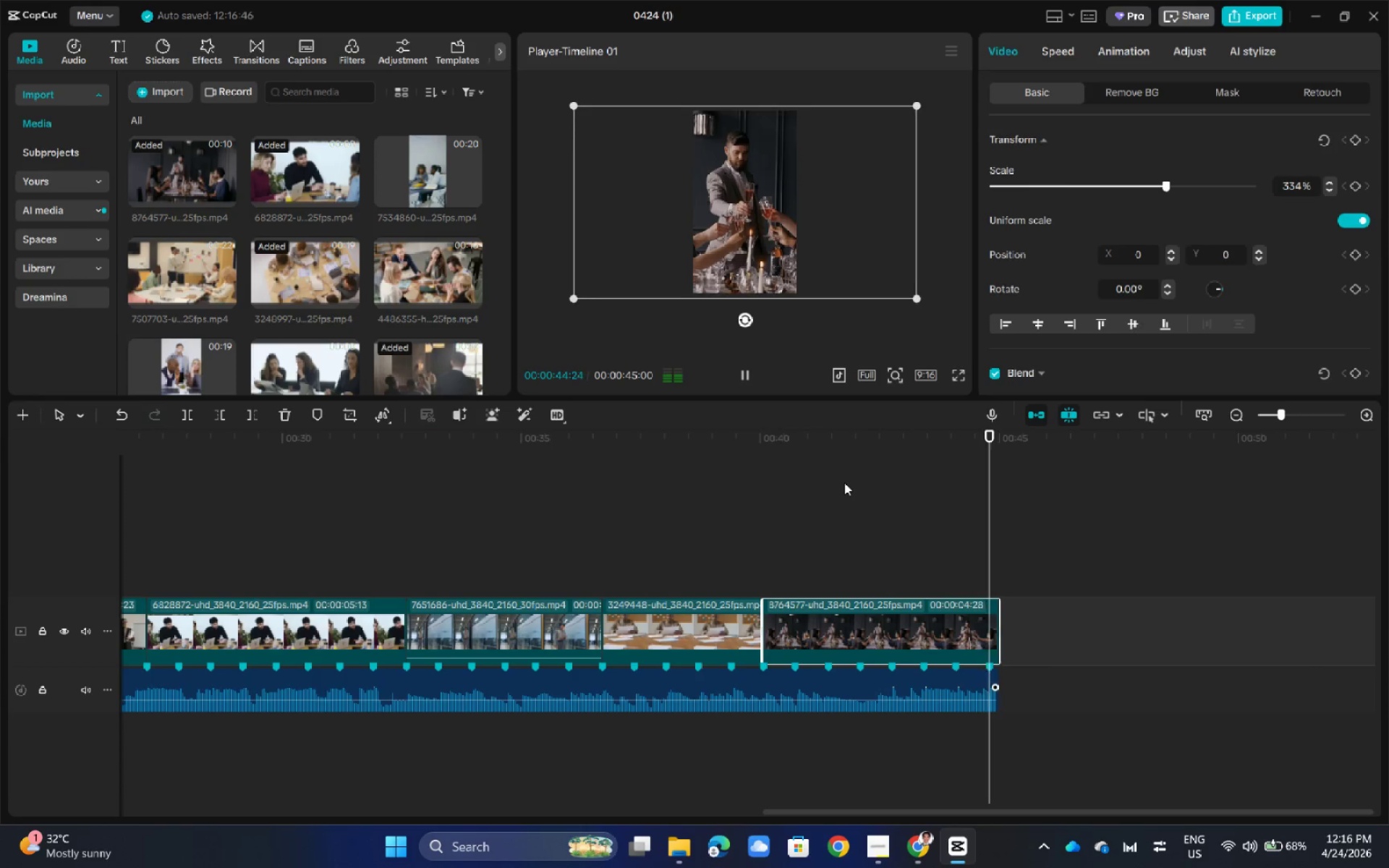 
wait(6.38)
 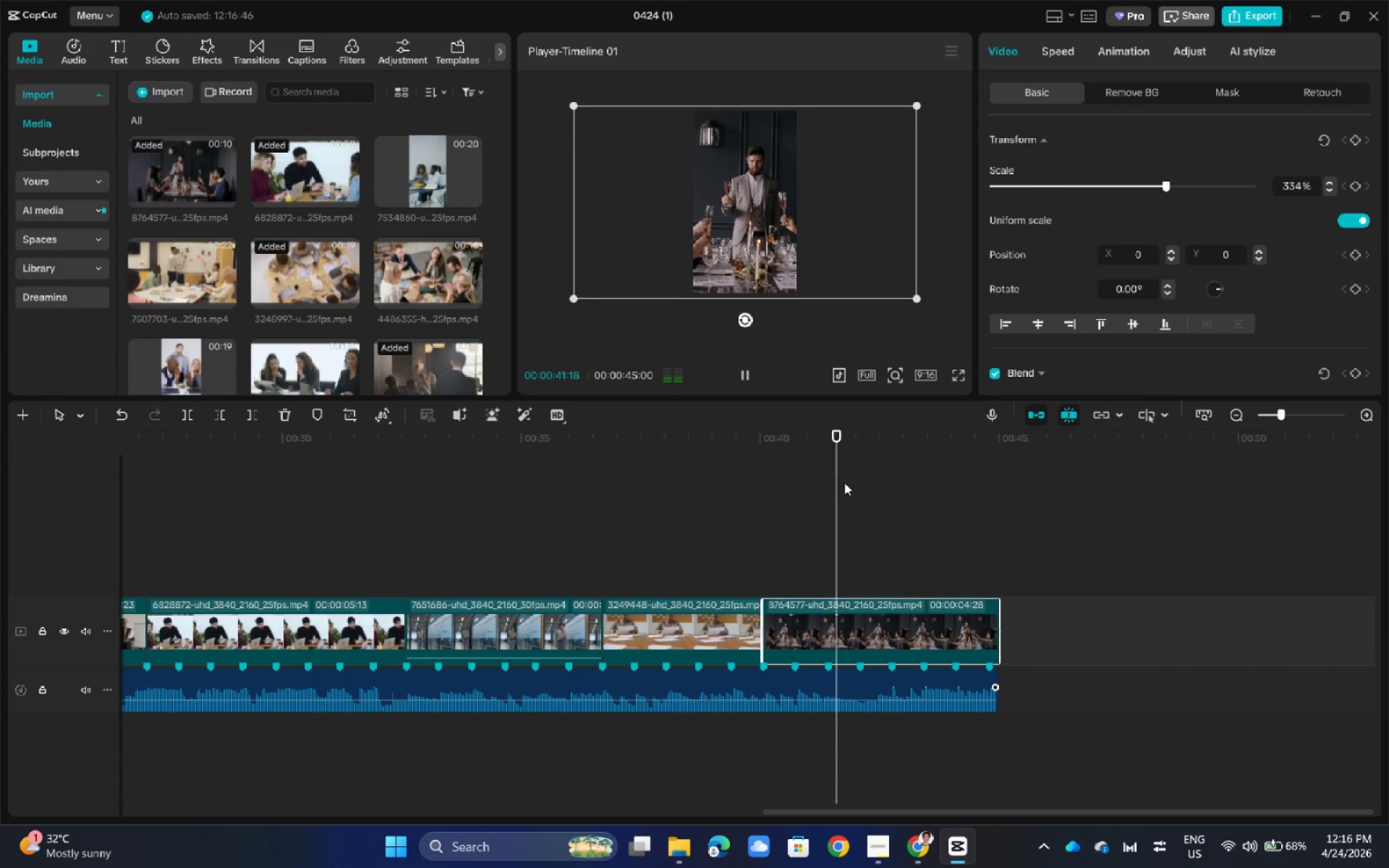 
left_click_drag(start_coordinate=[1003, 435], to_coordinate=[761, 466])
 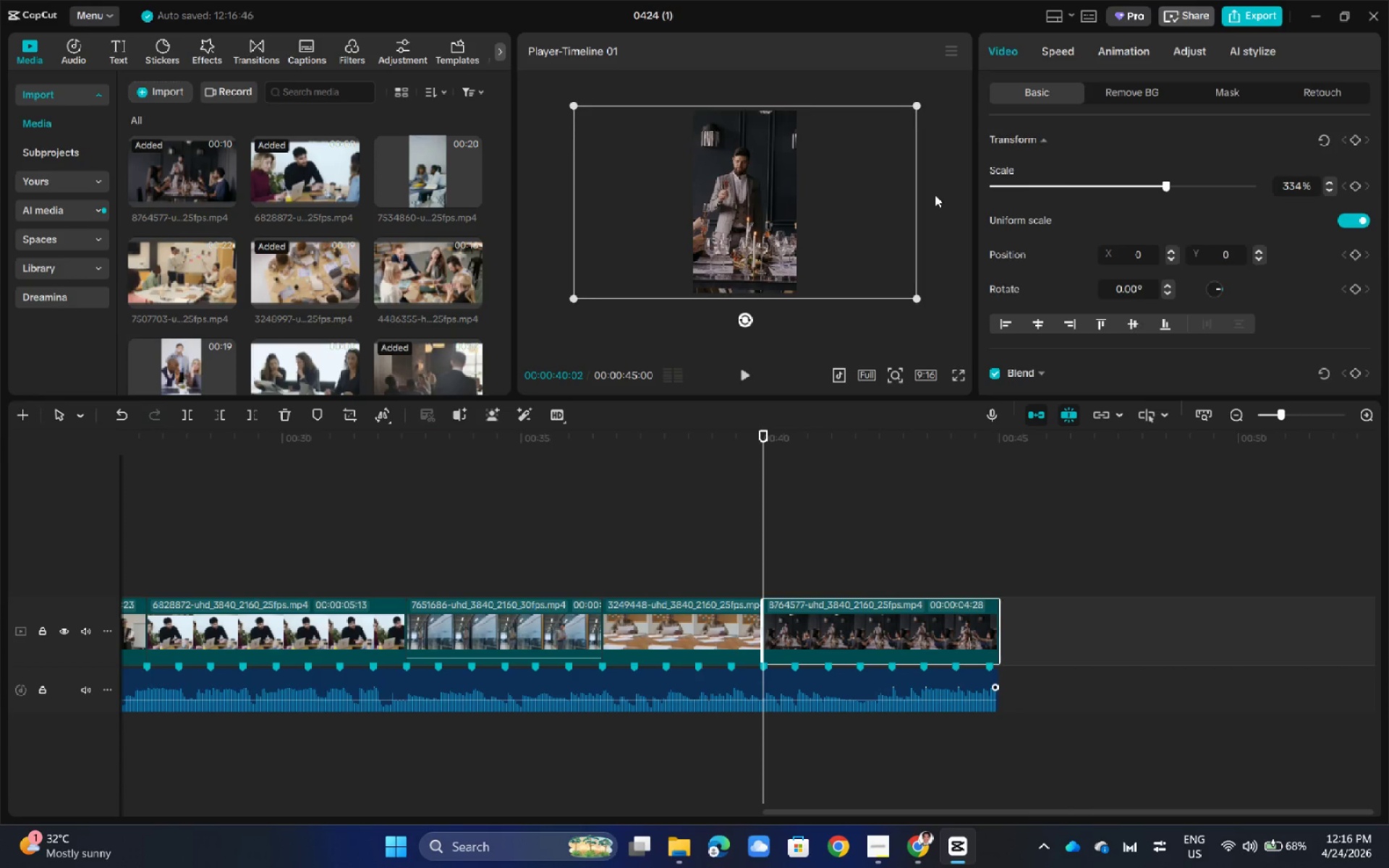 
left_click([943, 189])
 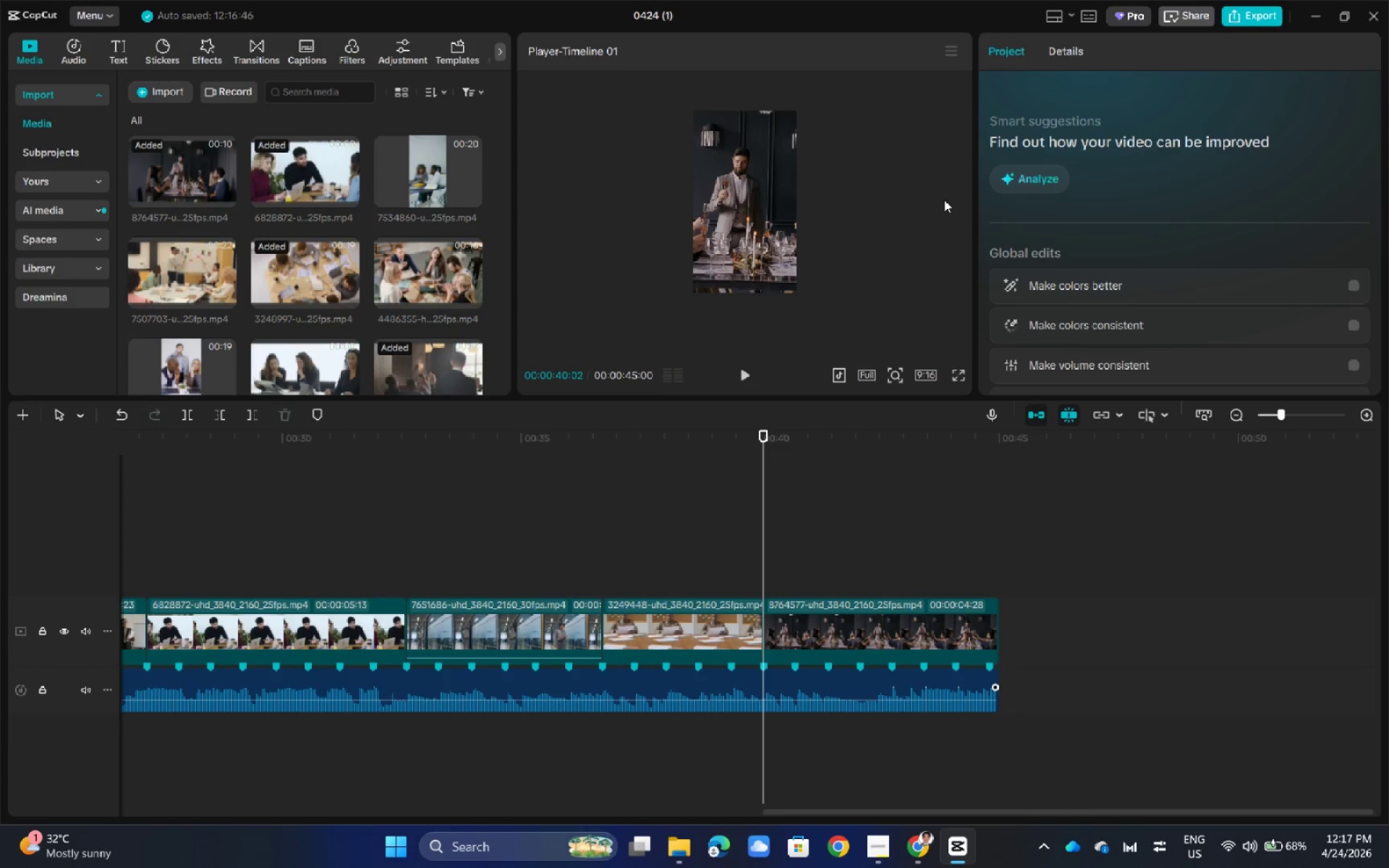 
left_click([956, 239])
 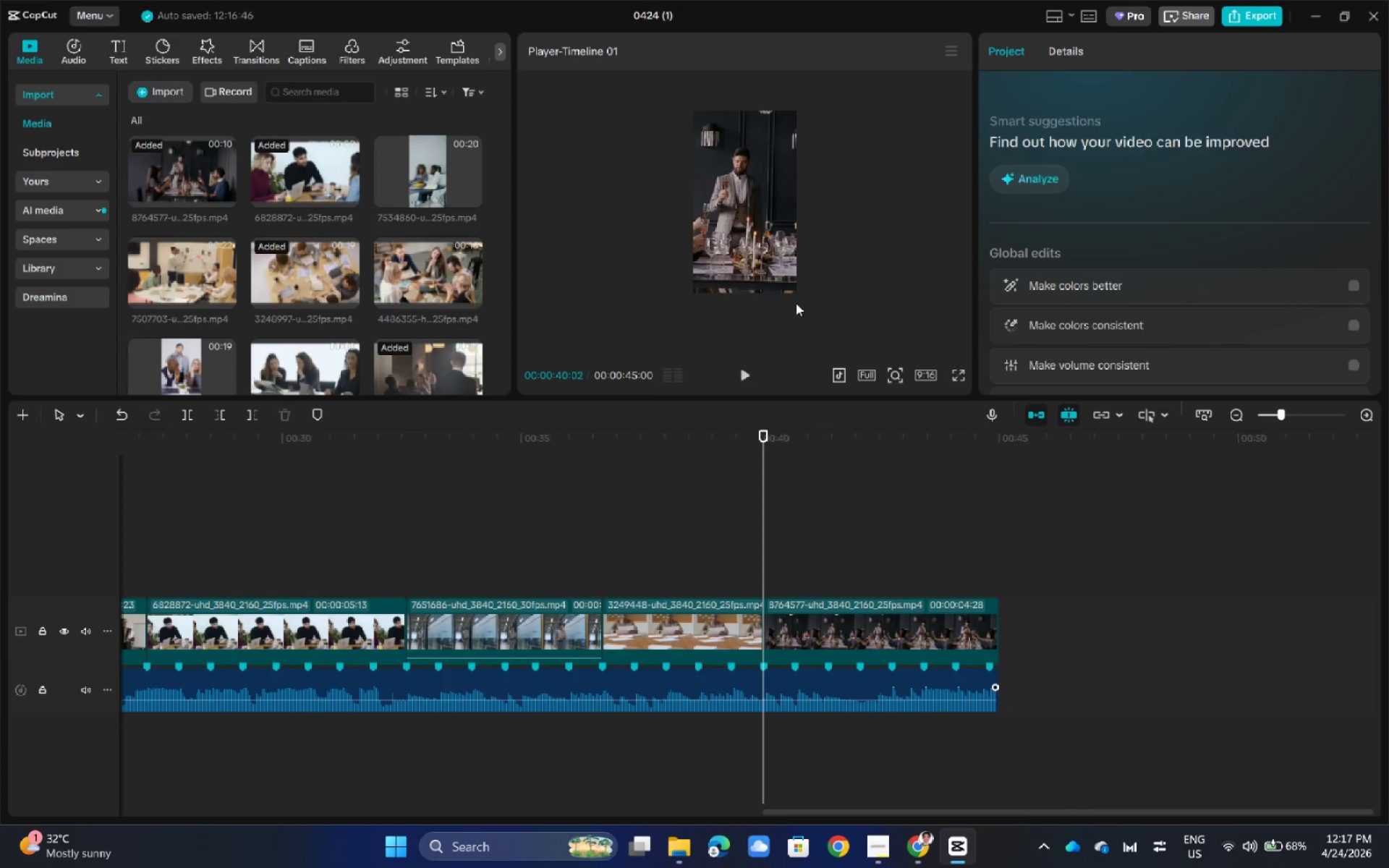 
left_click([755, 233])
 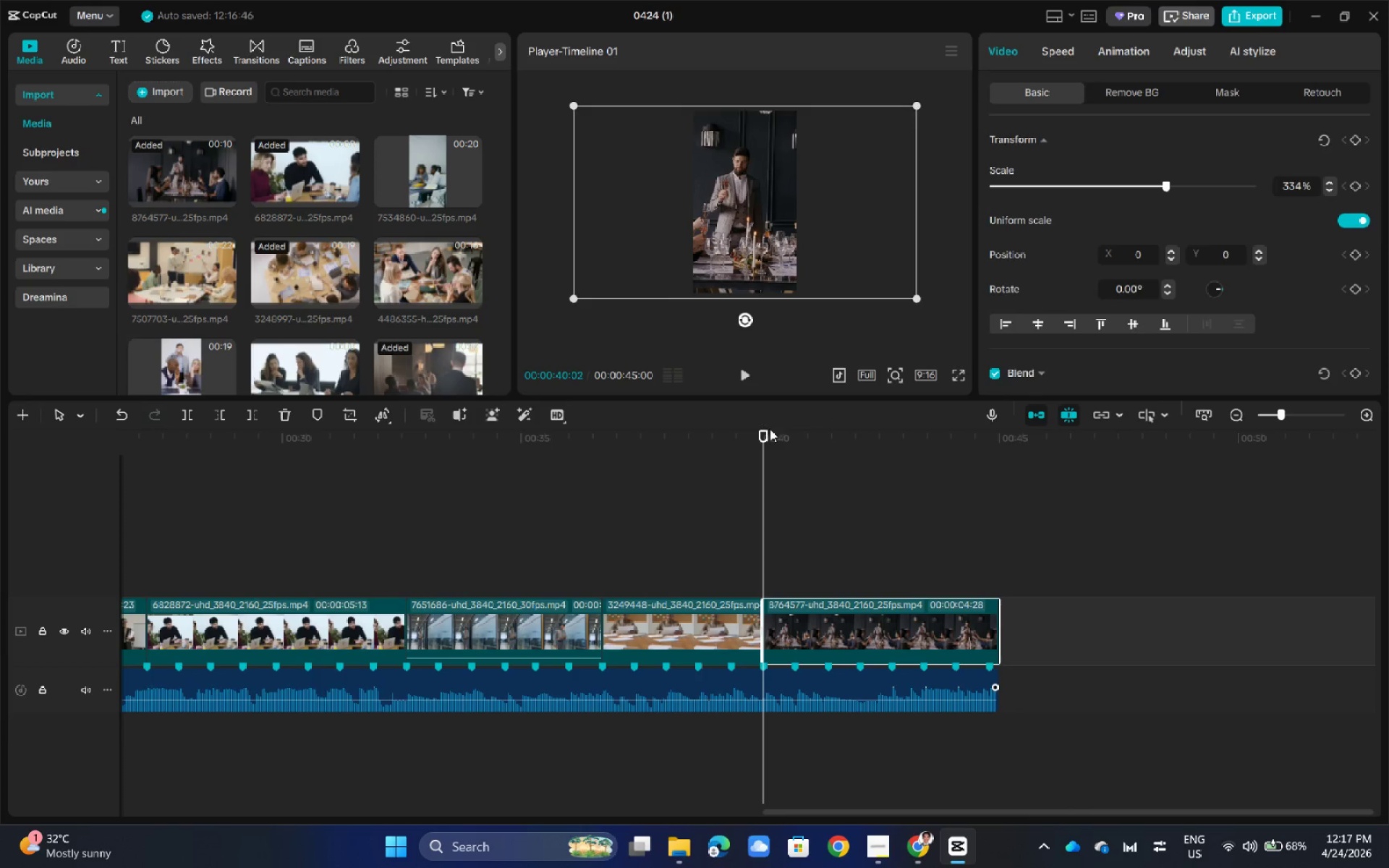 
key(Space)
 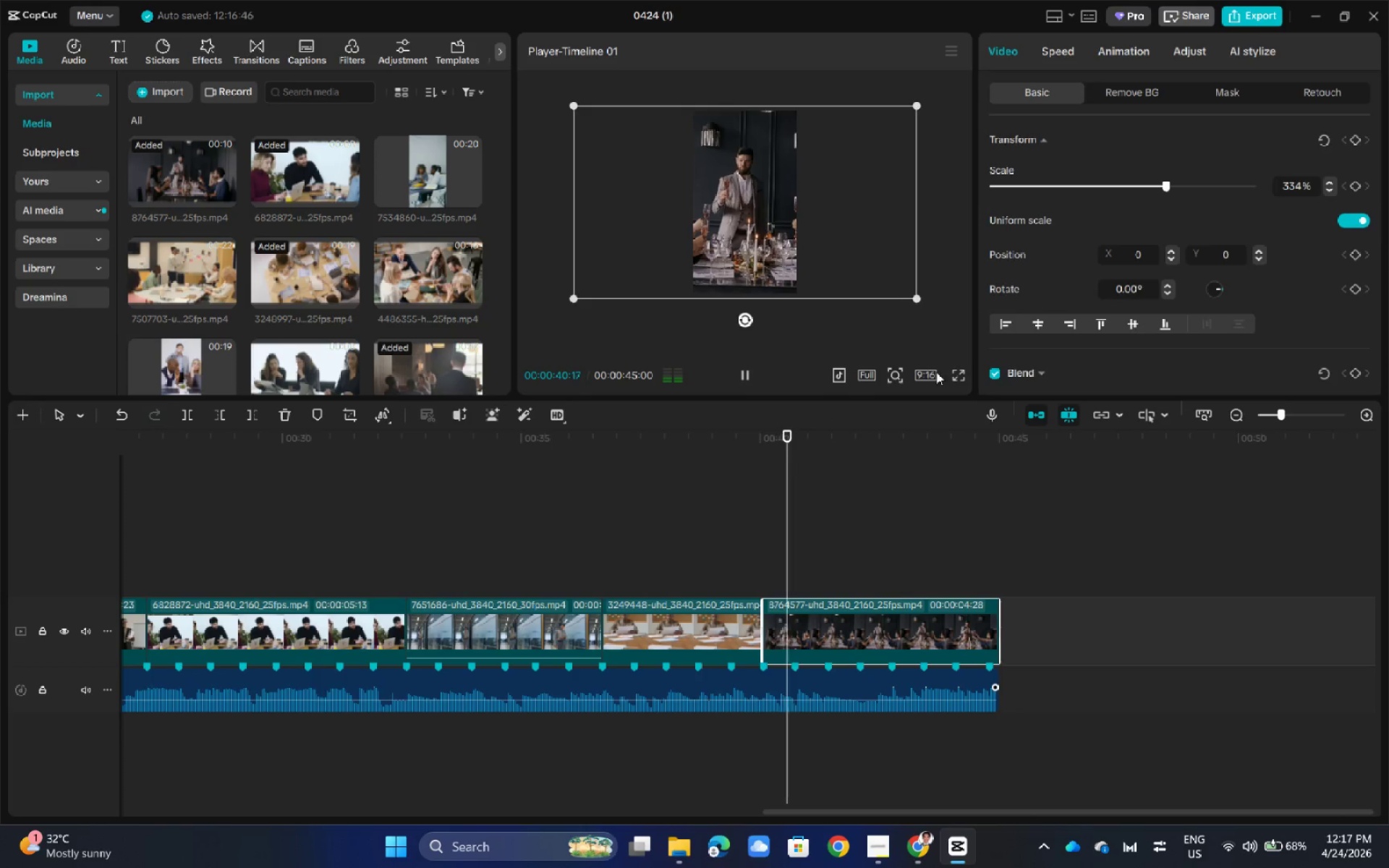 
left_click([954, 370])
 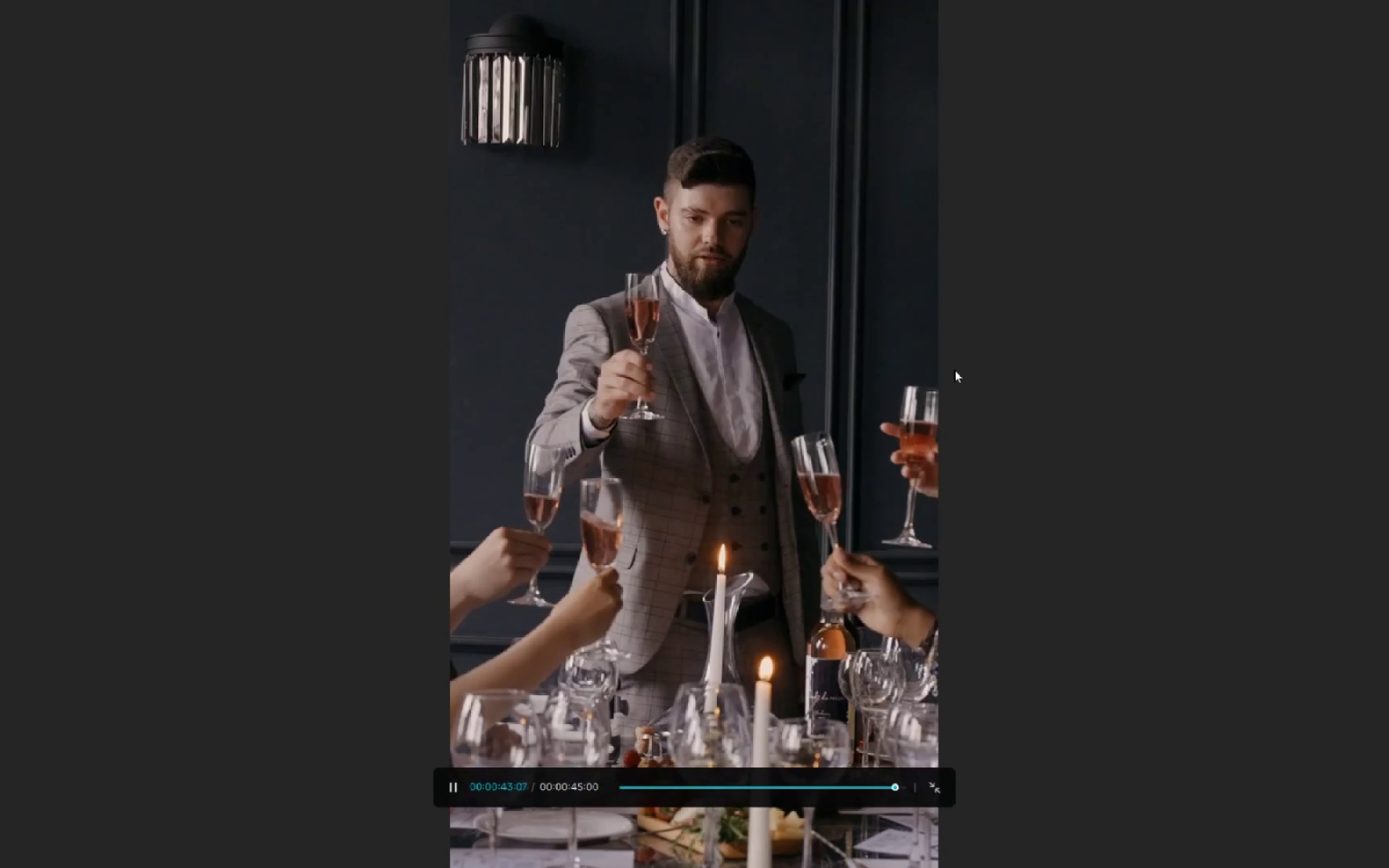 
key(Escape)
 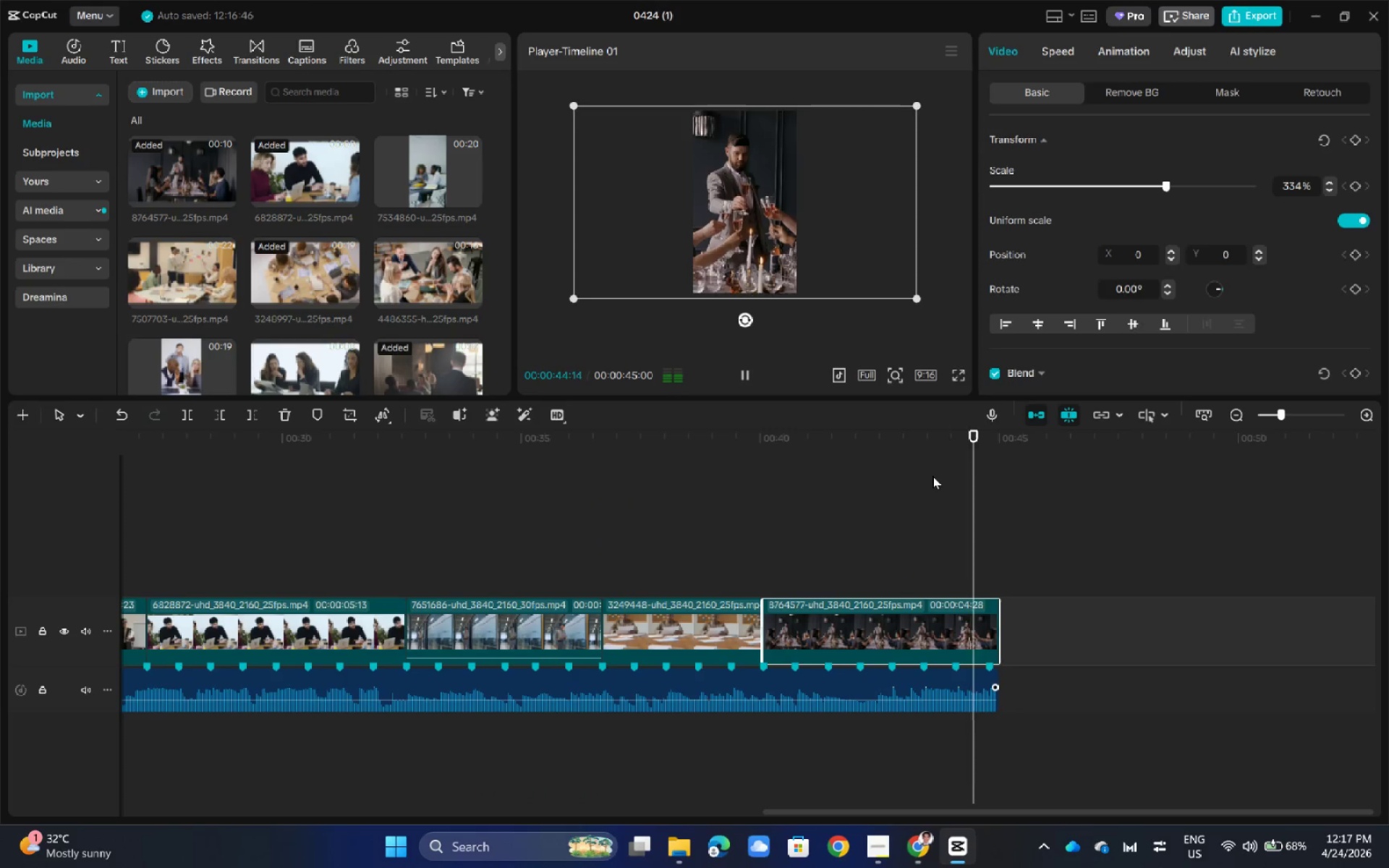 
key(Space)
 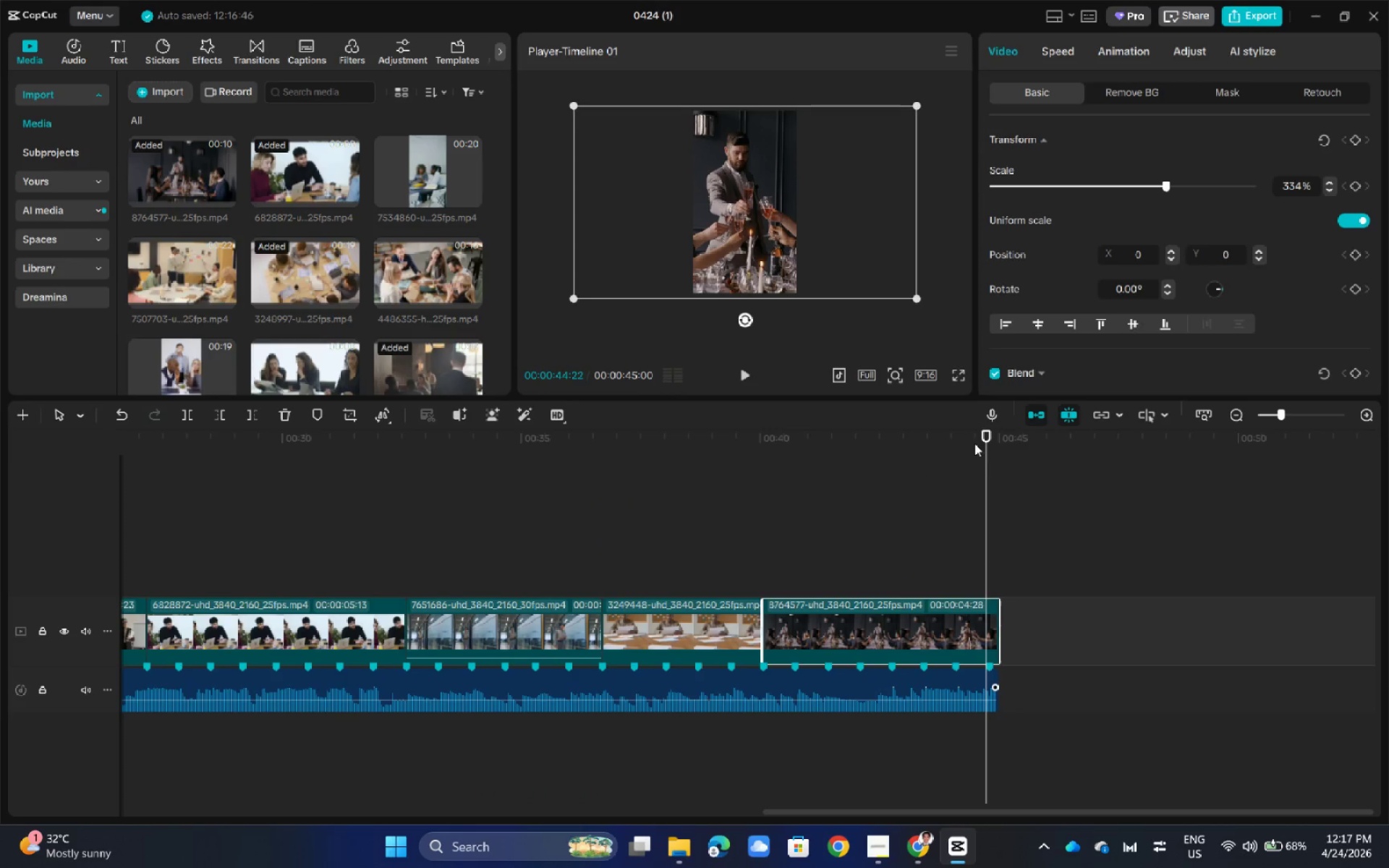 
left_click_drag(start_coordinate=[990, 438], to_coordinate=[56, 516])
 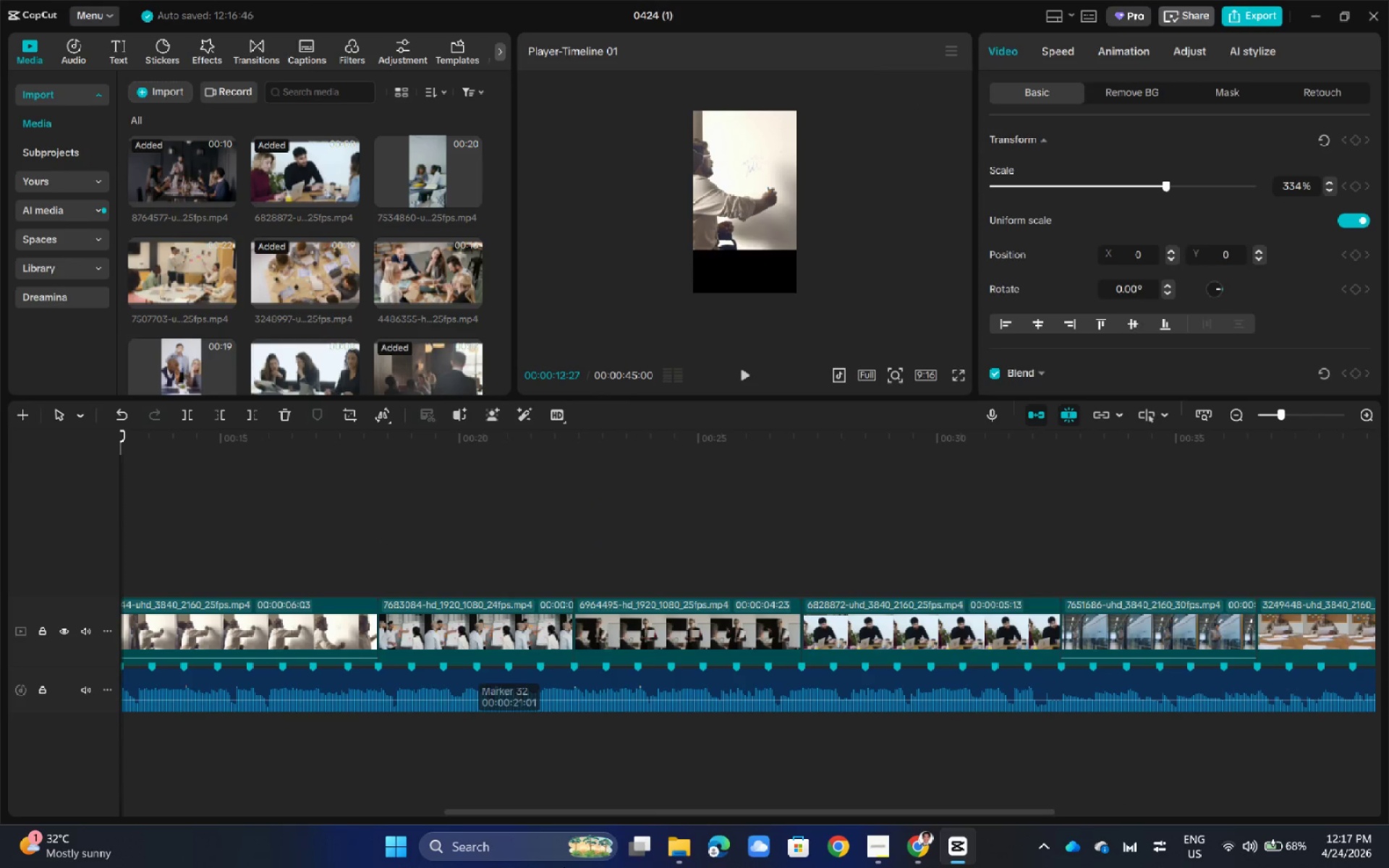 
left_click_drag(start_coordinate=[540, 815], to_coordinate=[124, 812])
 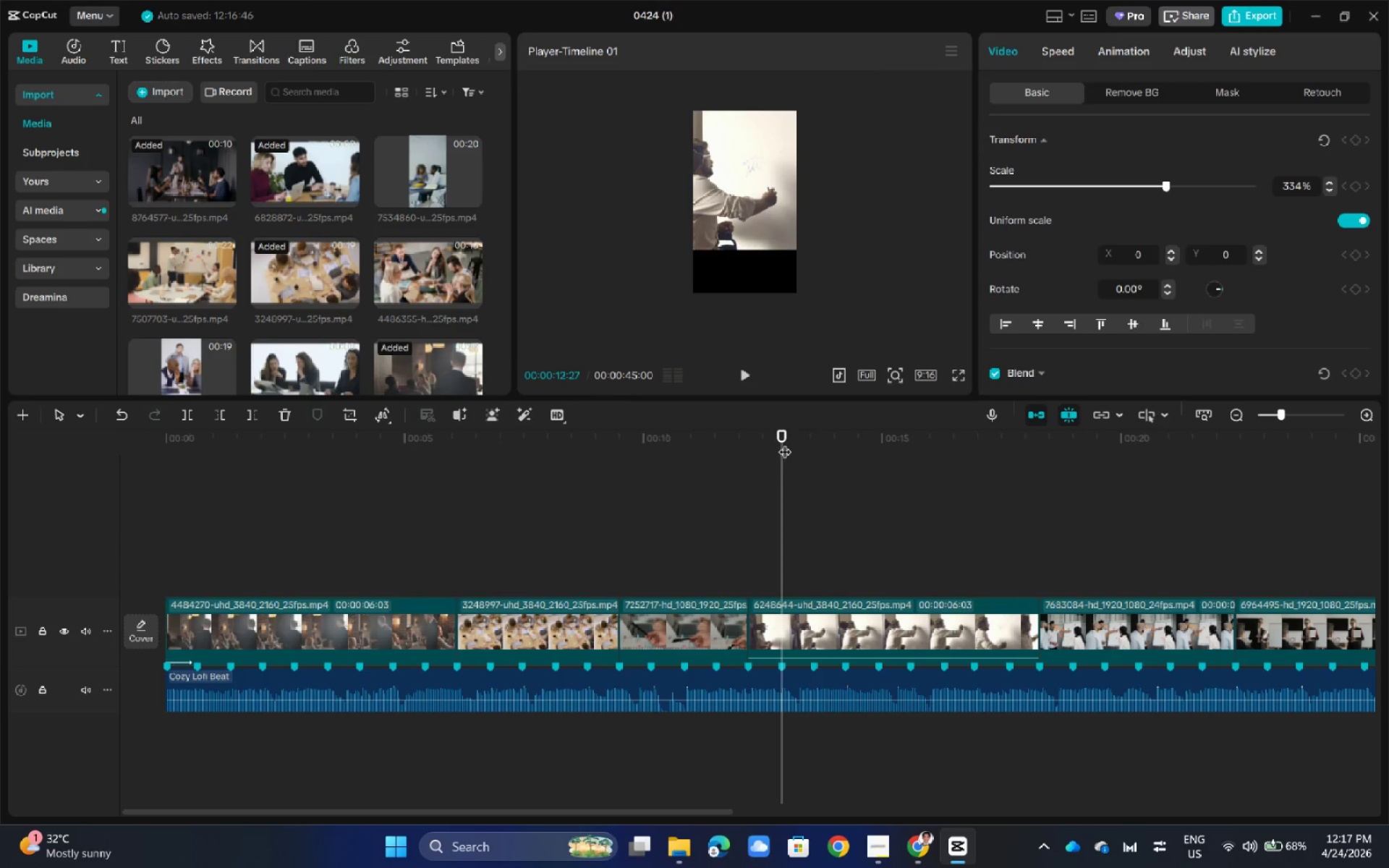 
left_click_drag(start_coordinate=[784, 434], to_coordinate=[846, 520])
 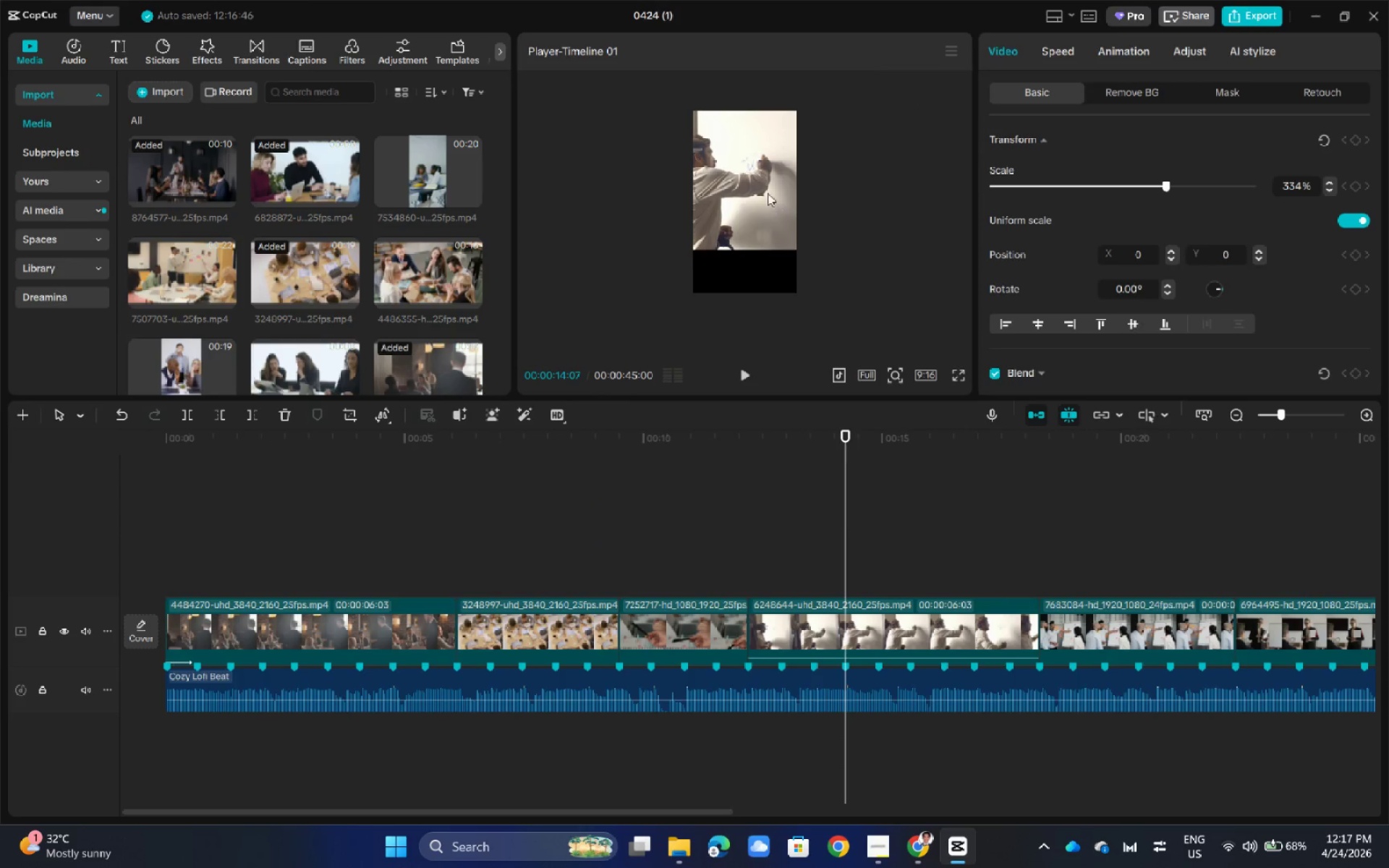 
left_click([765, 190])
 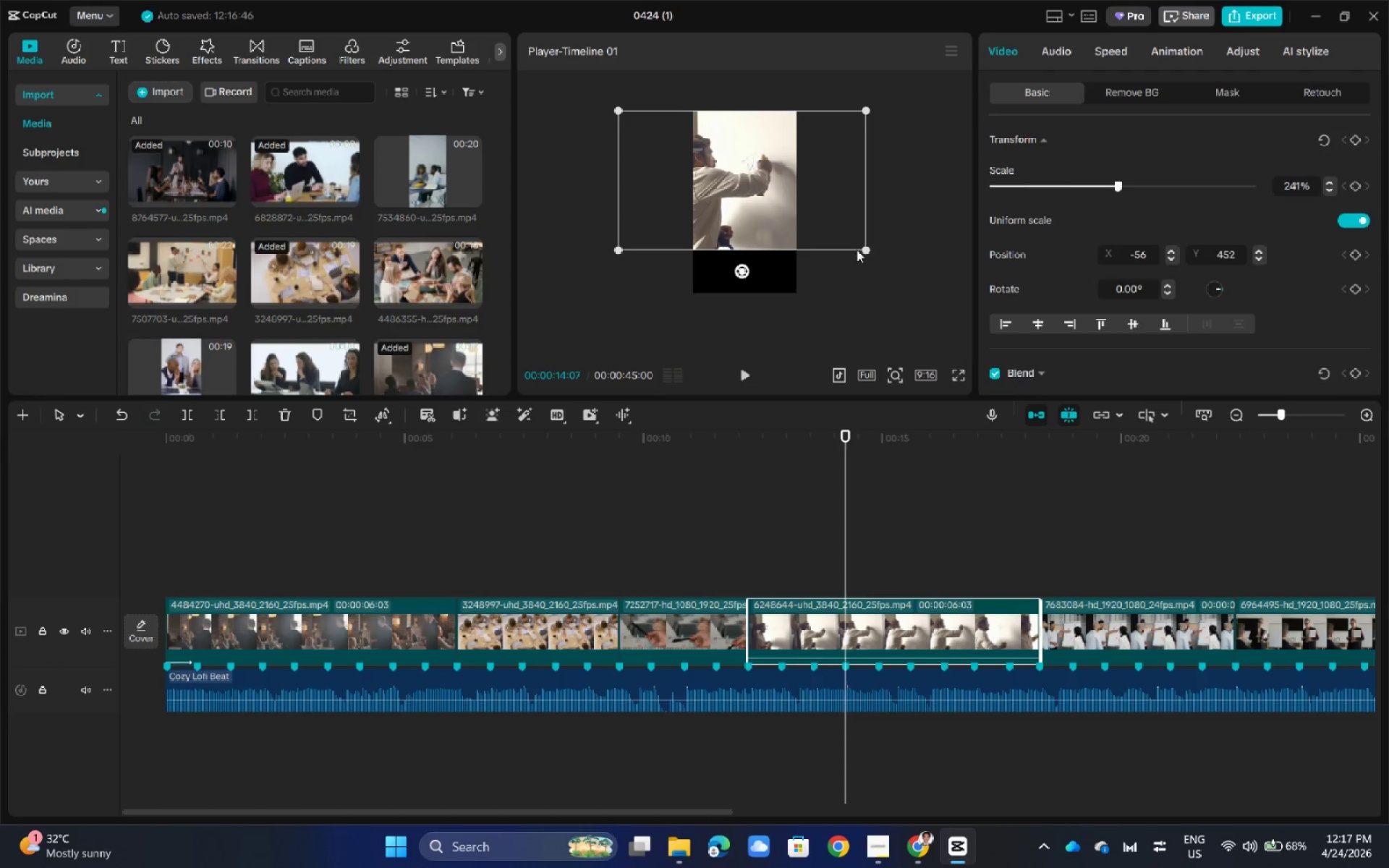 
left_click_drag(start_coordinate=[867, 246], to_coordinate=[918, 406])
 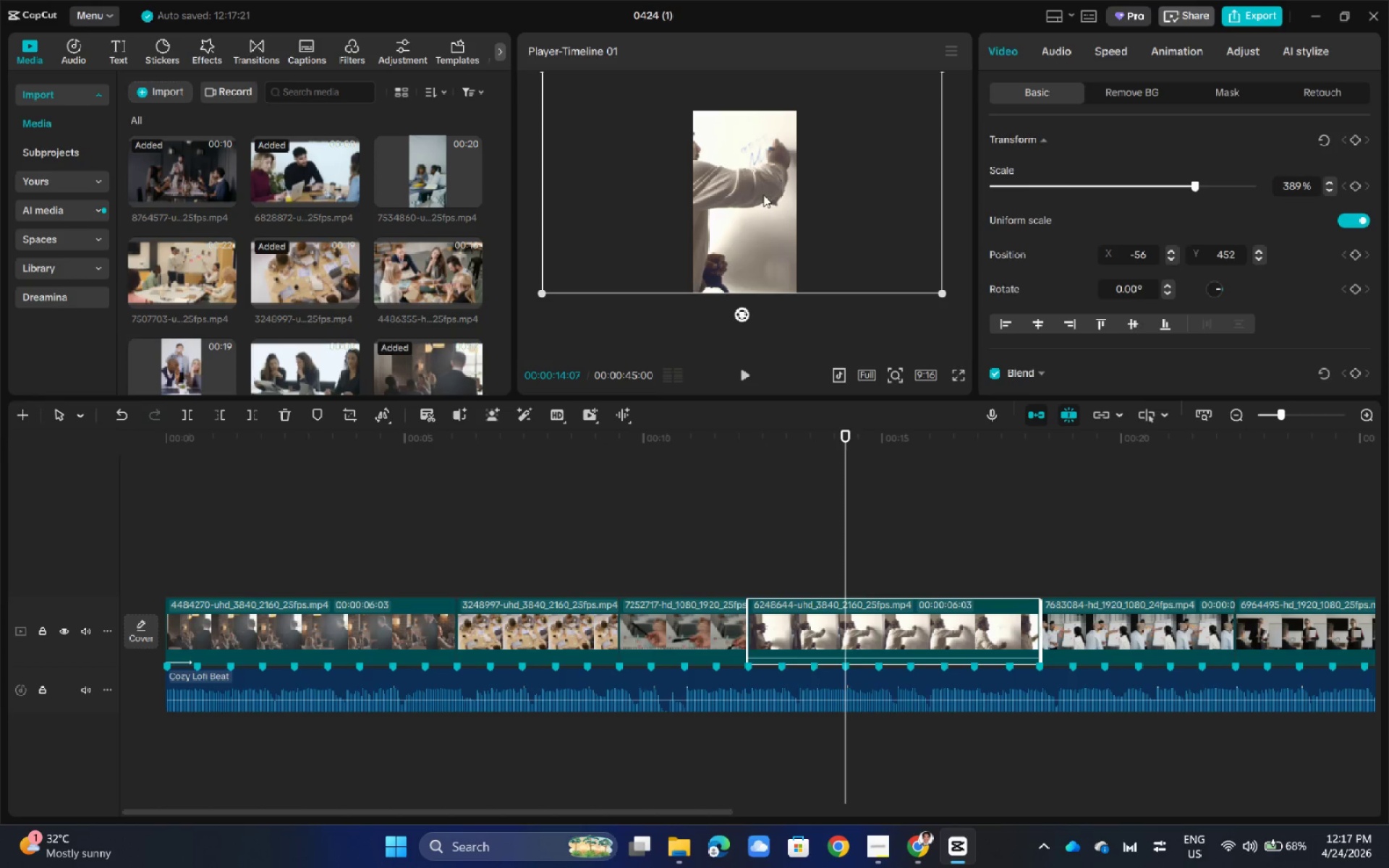 
left_click_drag(start_coordinate=[763, 195], to_coordinate=[789, 215])
 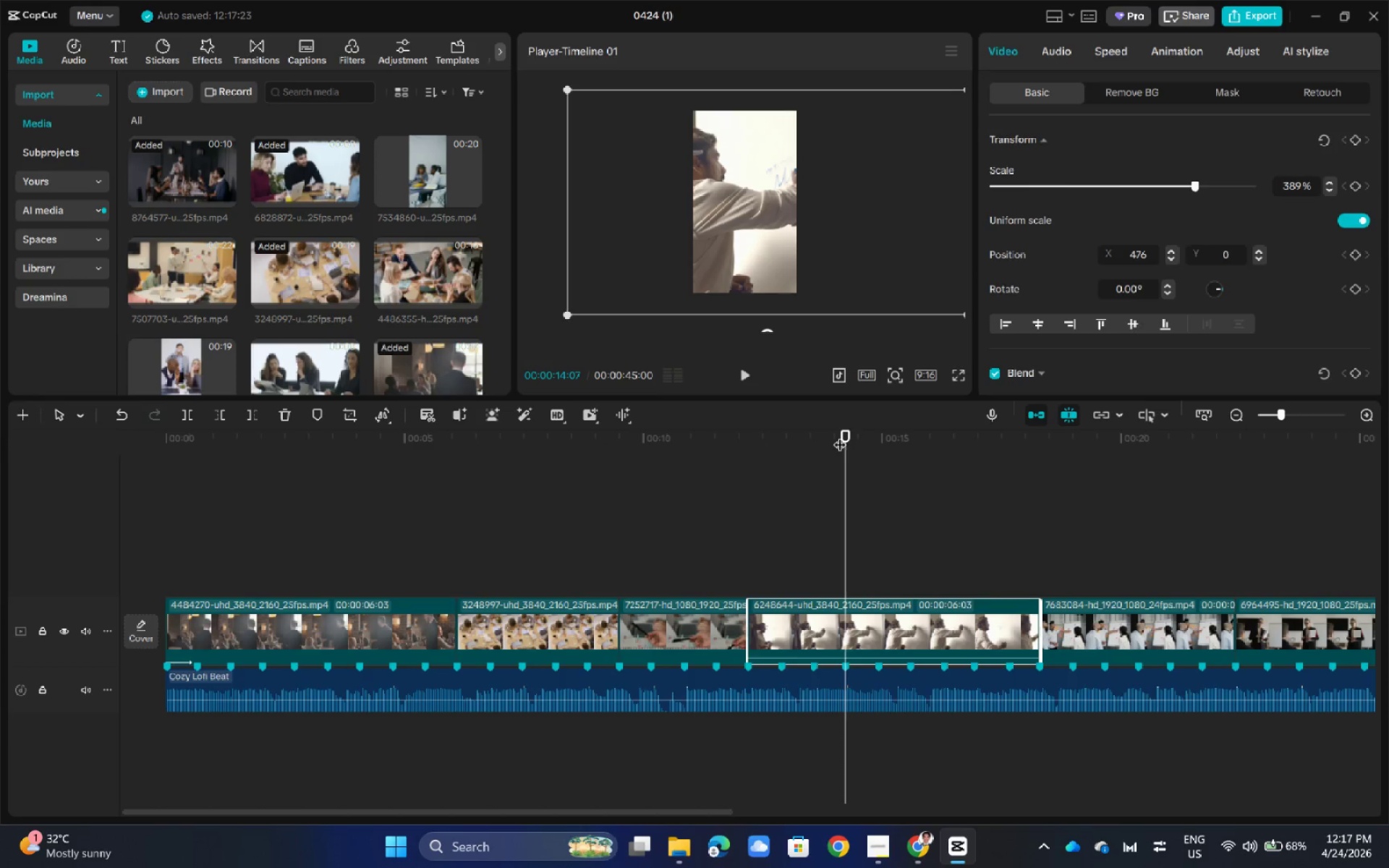 
left_click_drag(start_coordinate=[845, 435], to_coordinate=[156, 508])
 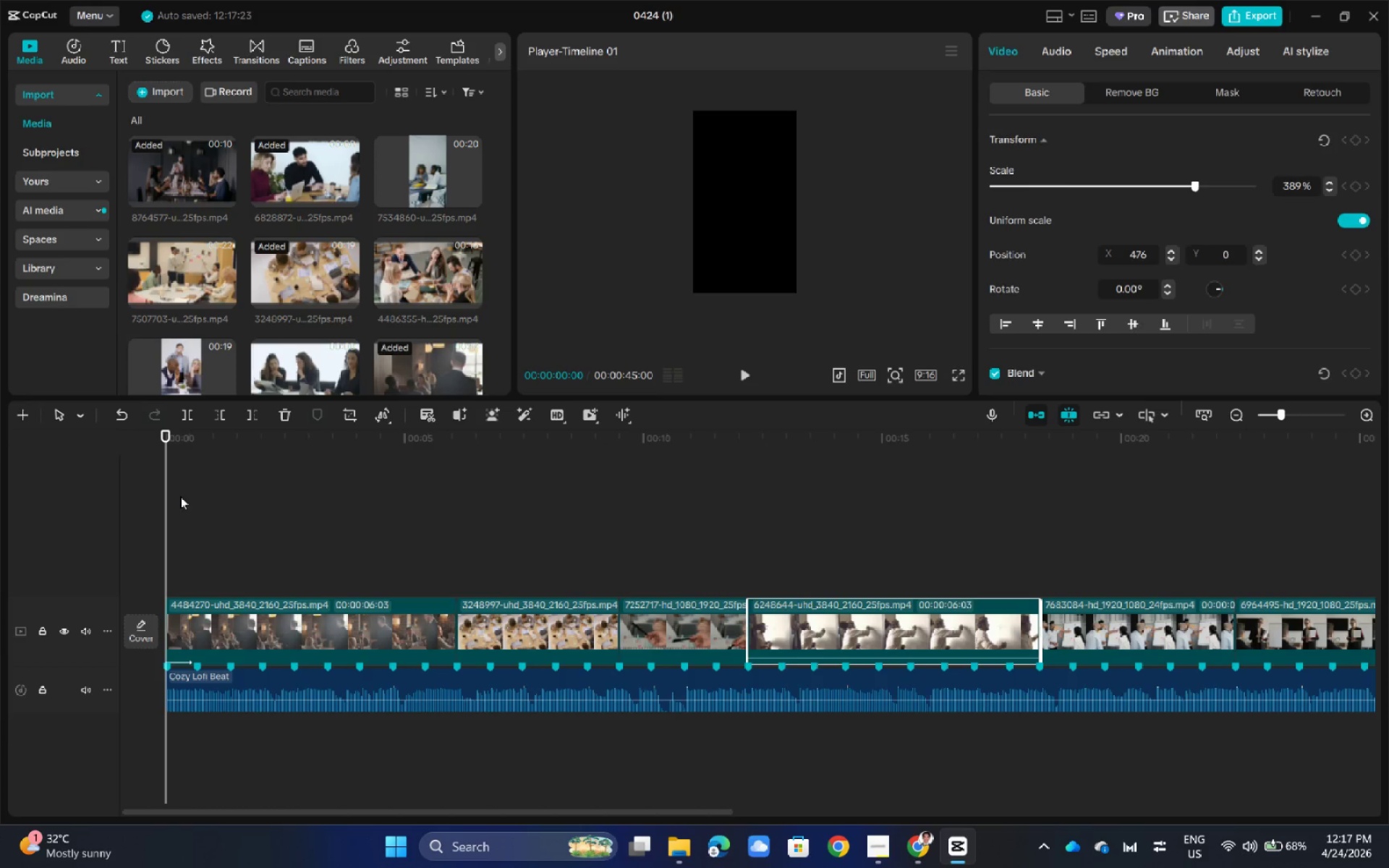 
wait(7.58)
 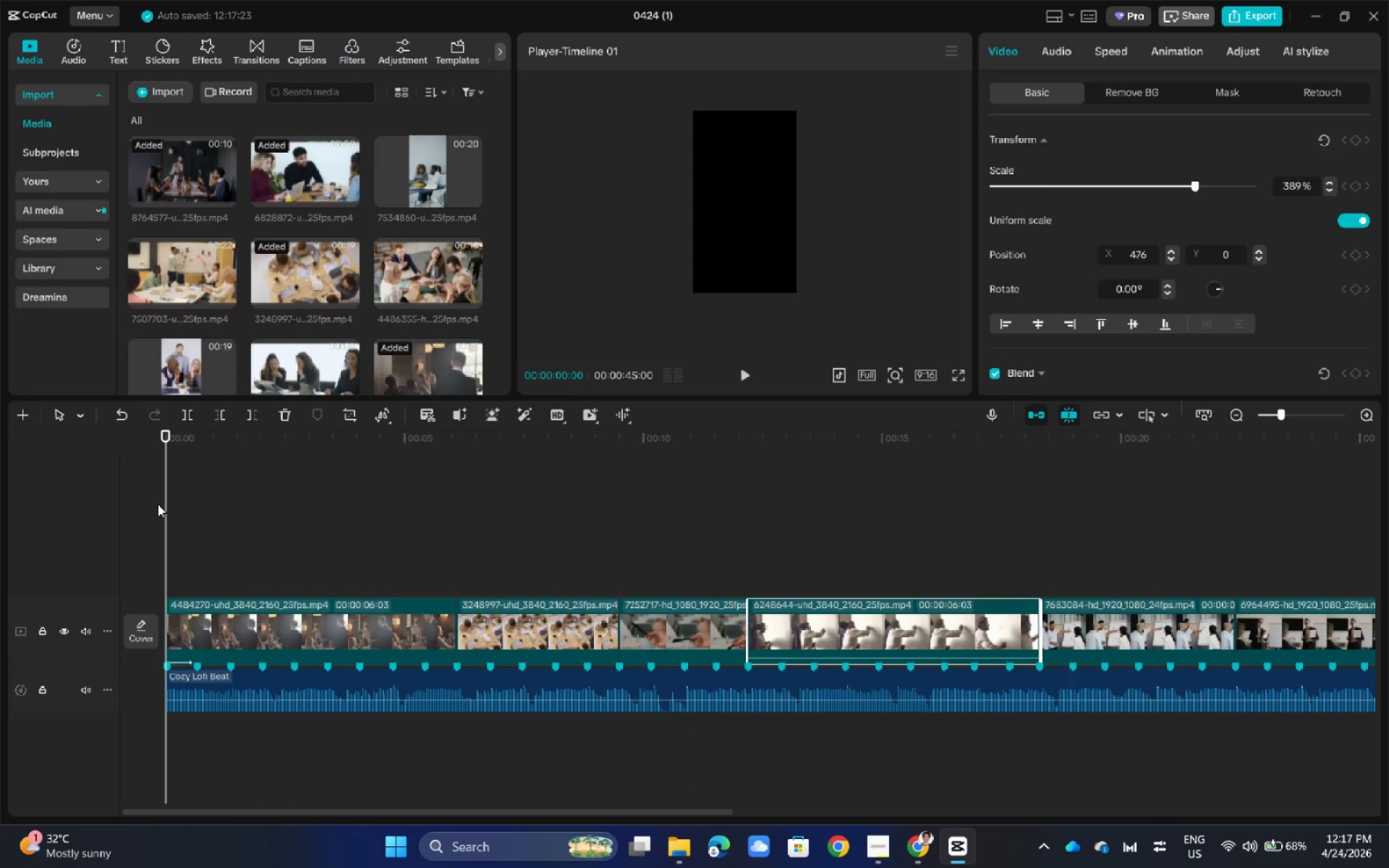 
left_click([627, 187])
 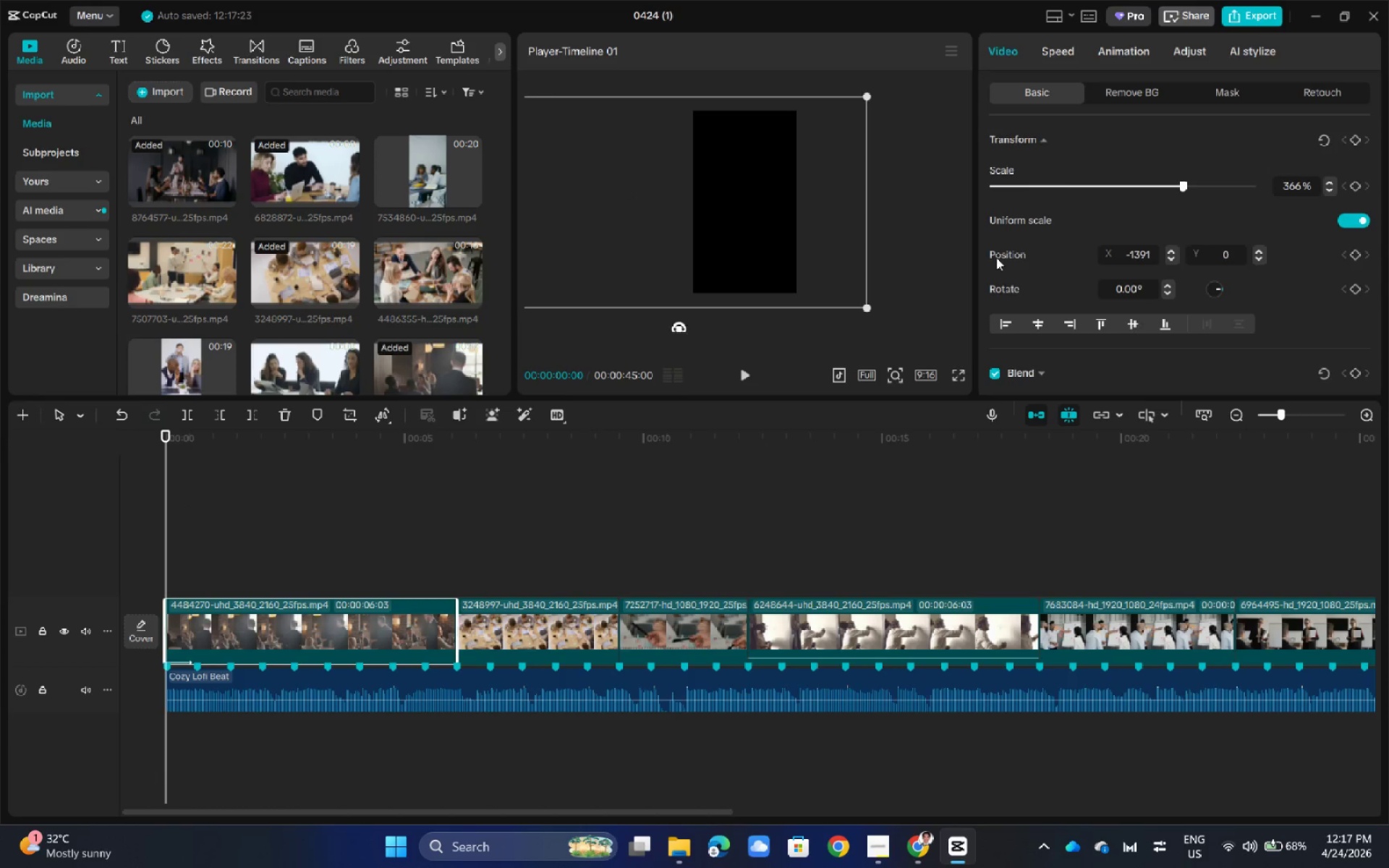 
left_click([945, 255])
 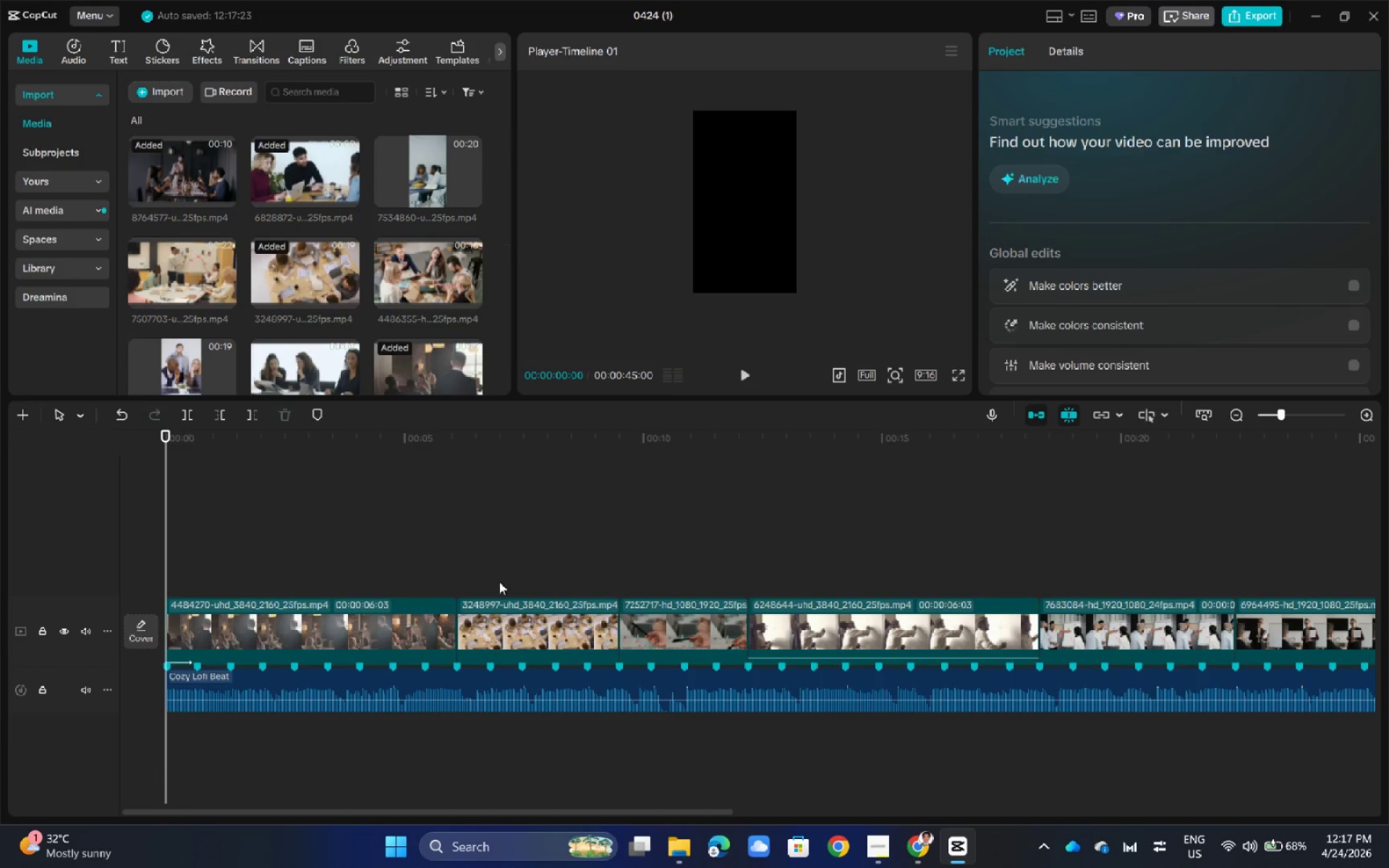 
wait(6.8)
 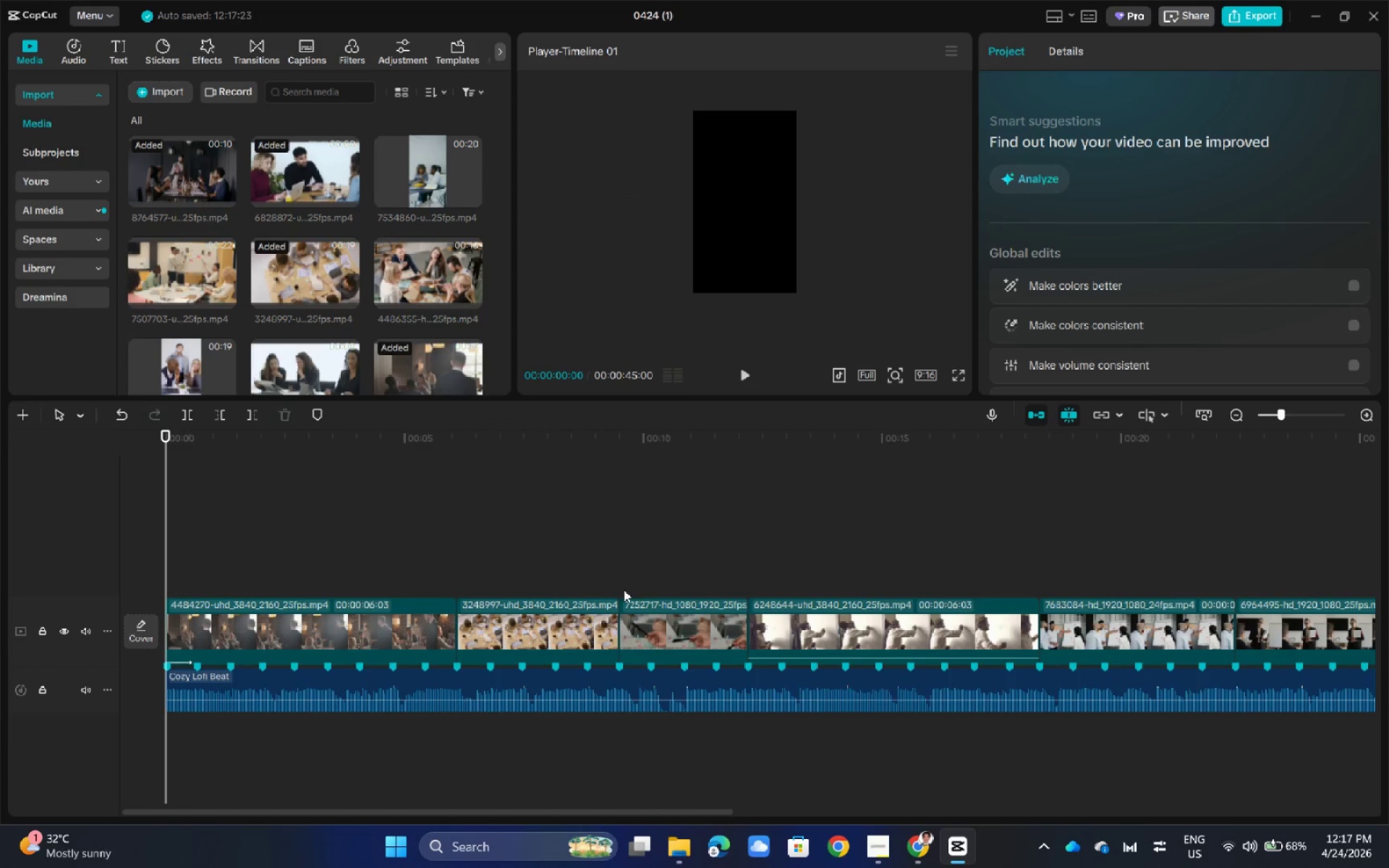 
key(Space)
 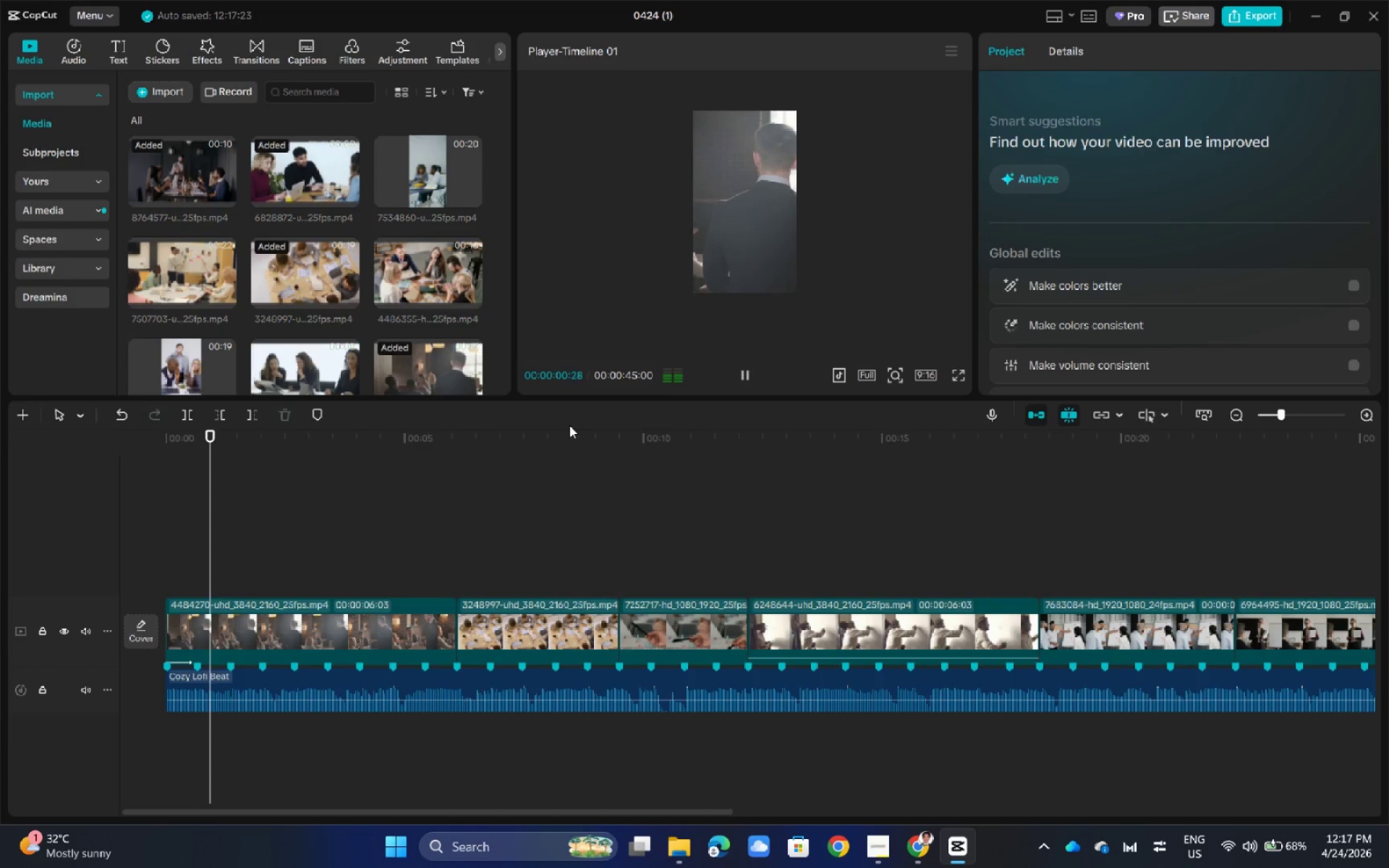 
key(Space)
 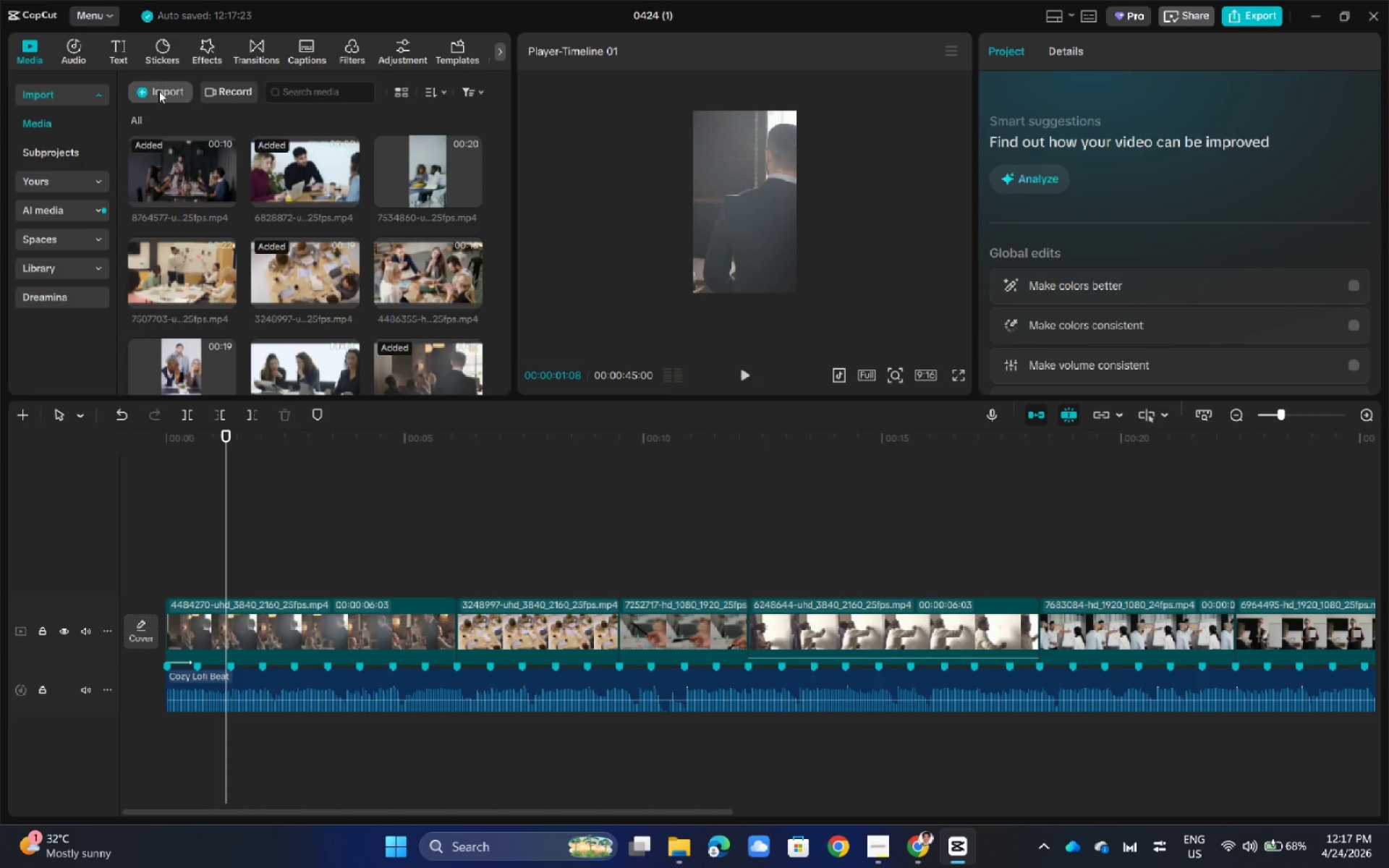 
mouse_move([200, 121])
 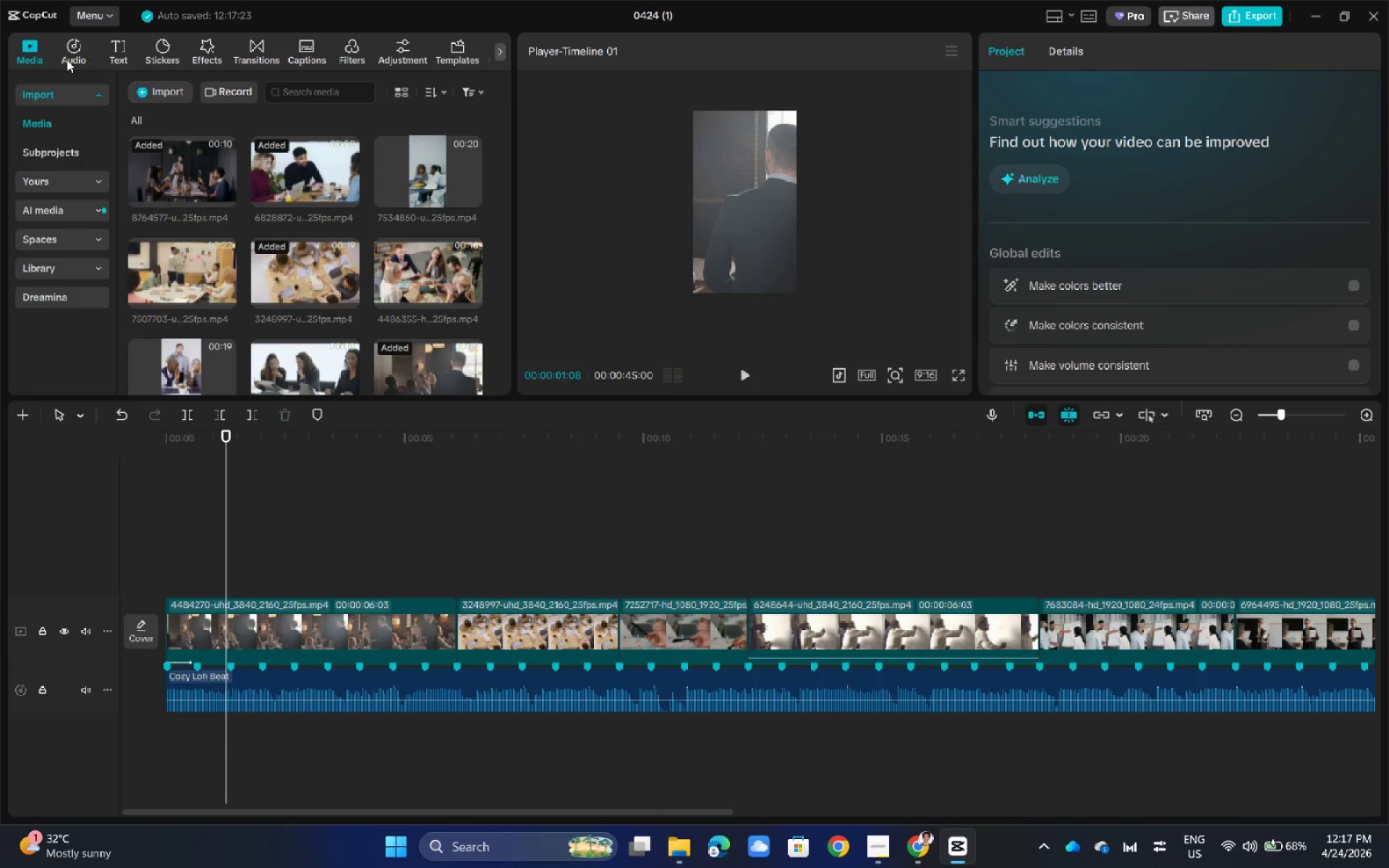 
left_click([169, 93])
 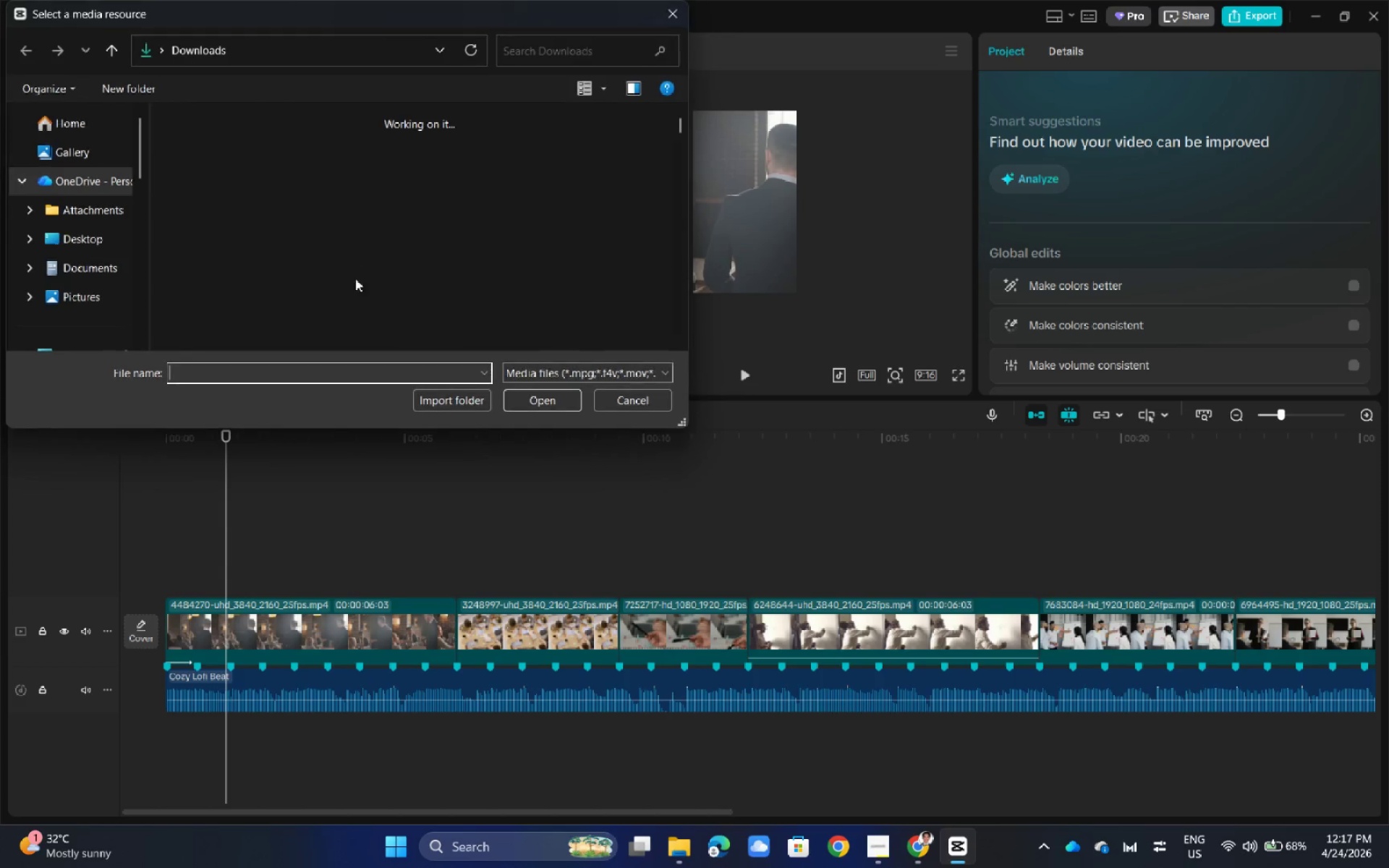 
scroll: coordinate [349, 278], scroll_direction: down, amount: 5.0
 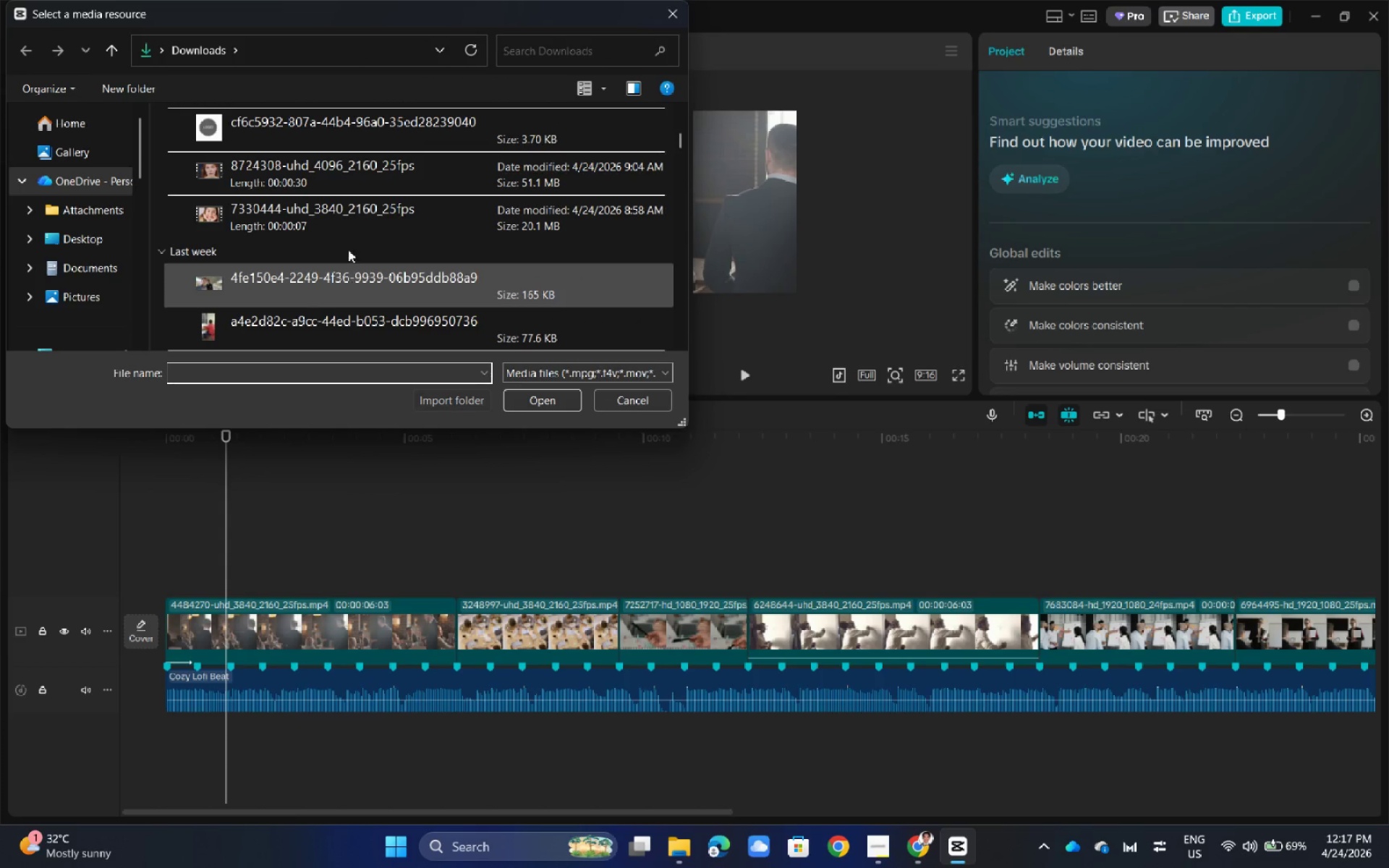 
left_click([334, 122])
 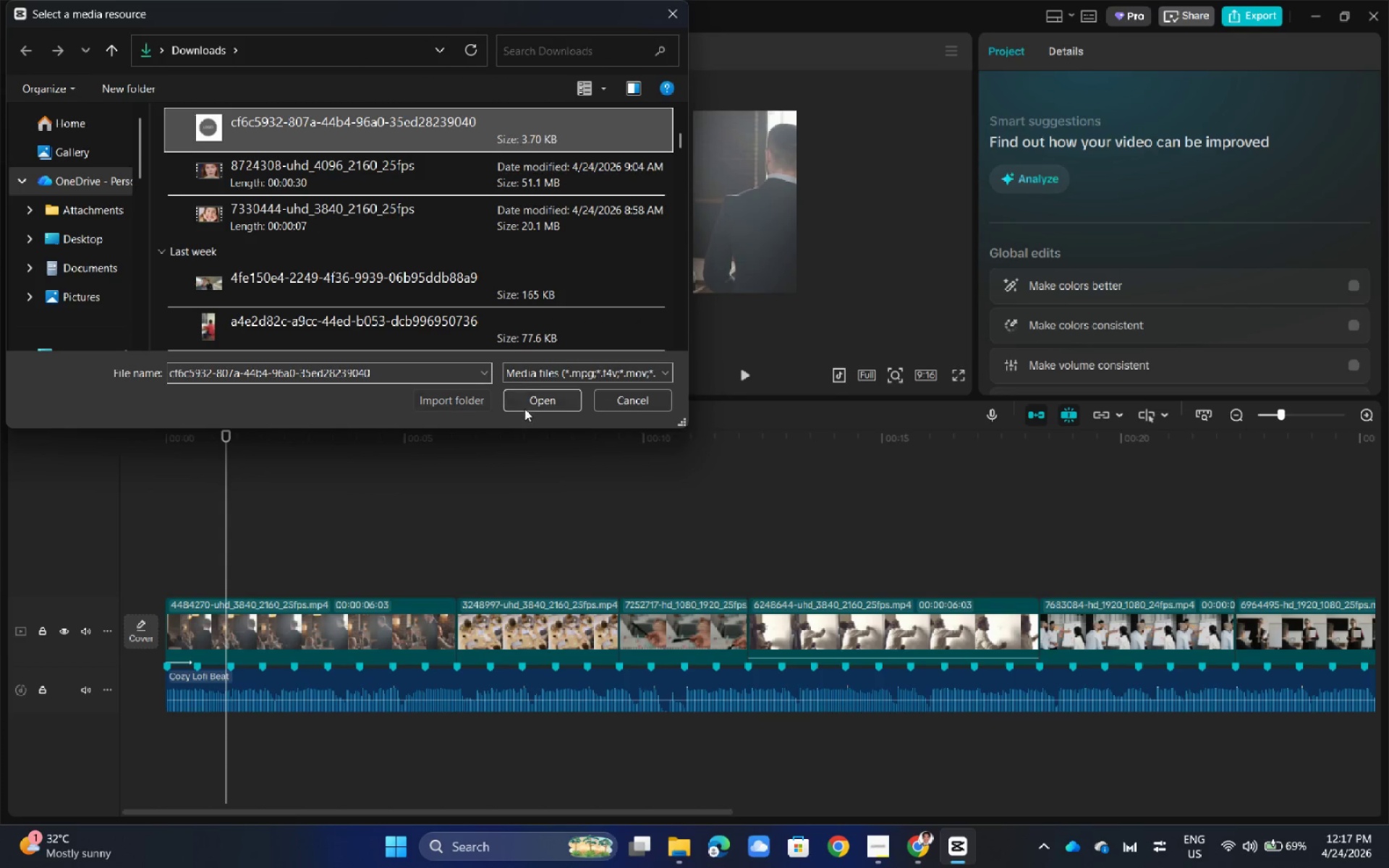 
left_click([530, 409])
 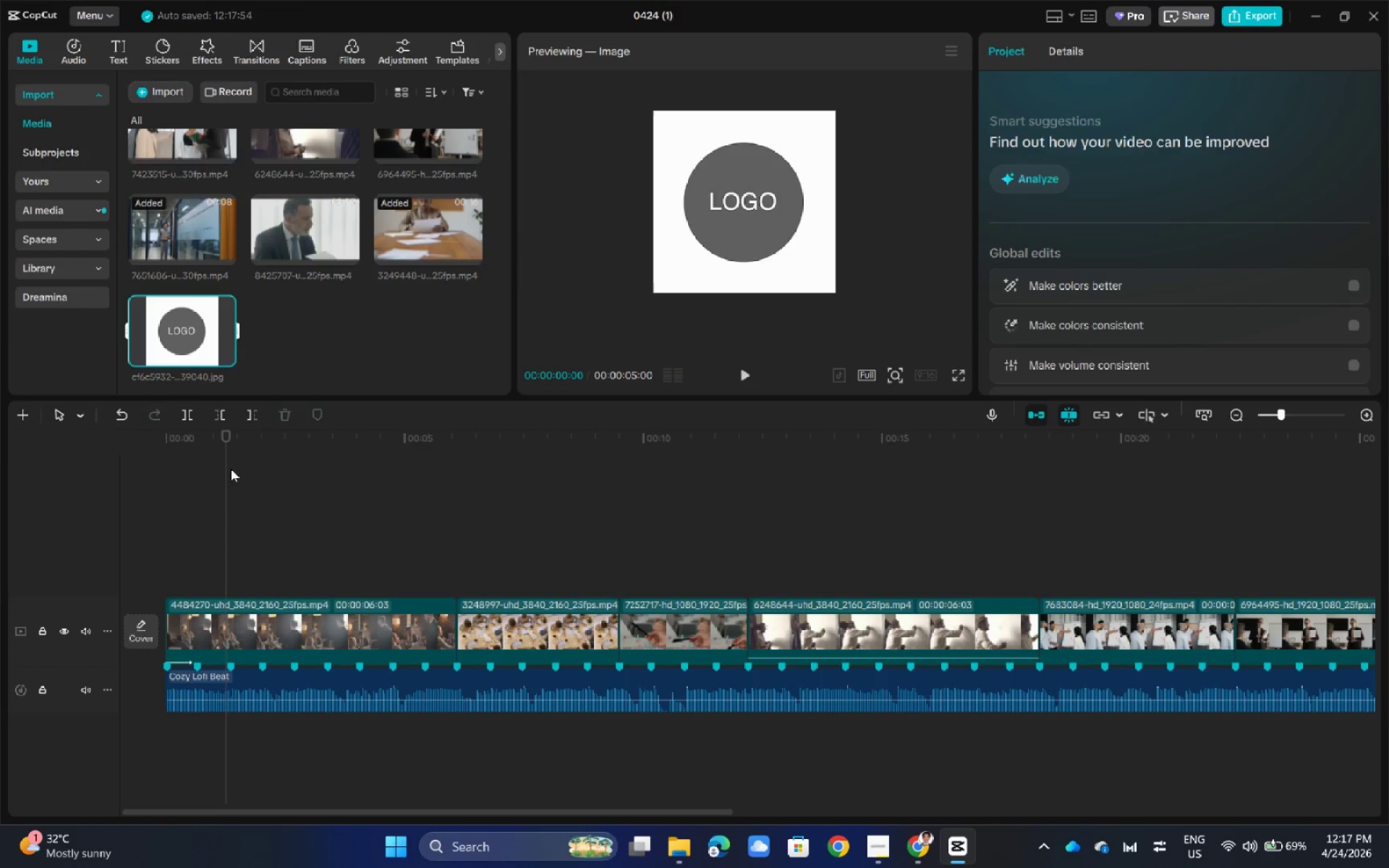 
left_click_drag(start_coordinate=[184, 328], to_coordinate=[235, 569])
 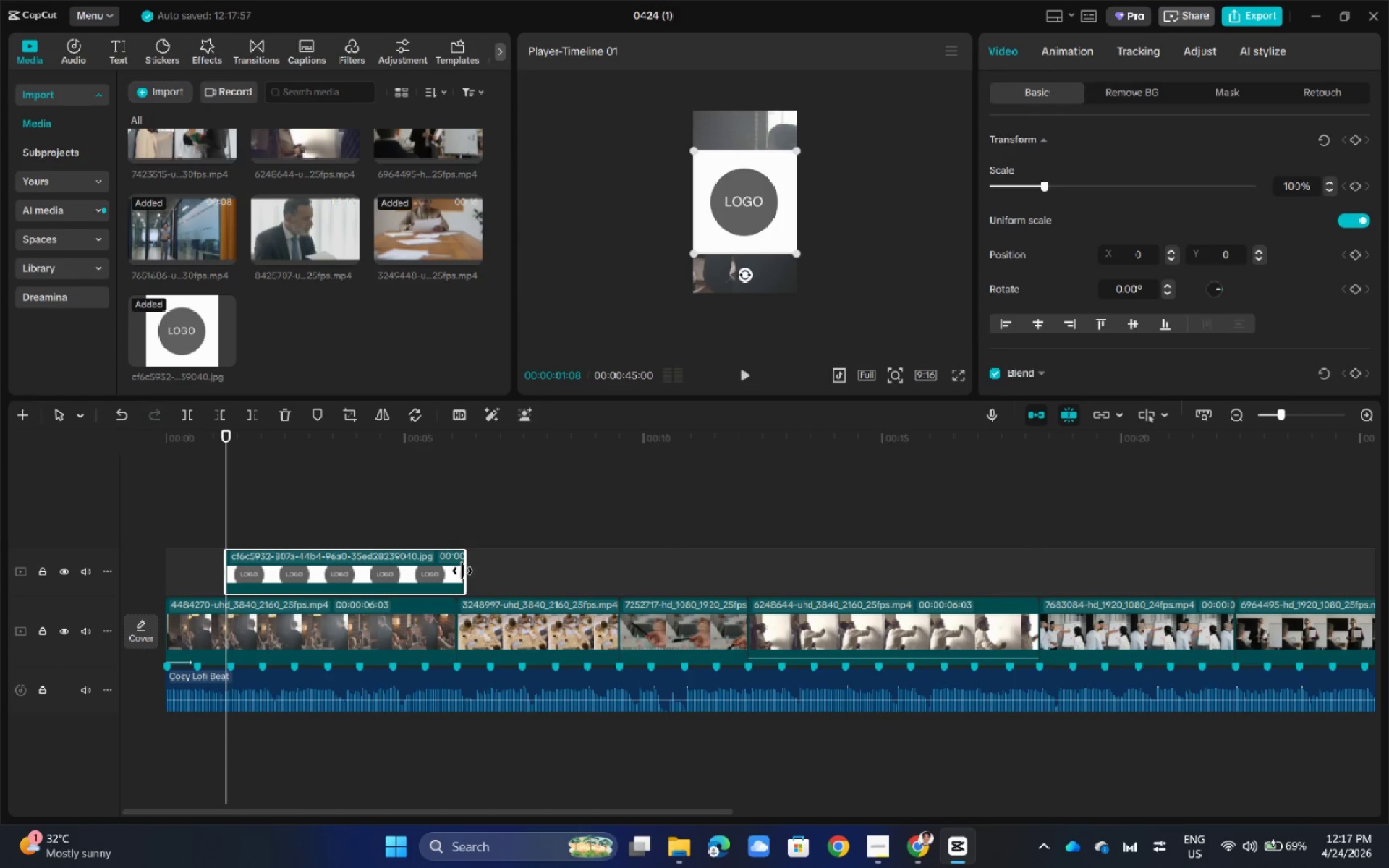 
left_click_drag(start_coordinate=[464, 570], to_coordinate=[267, 573])
 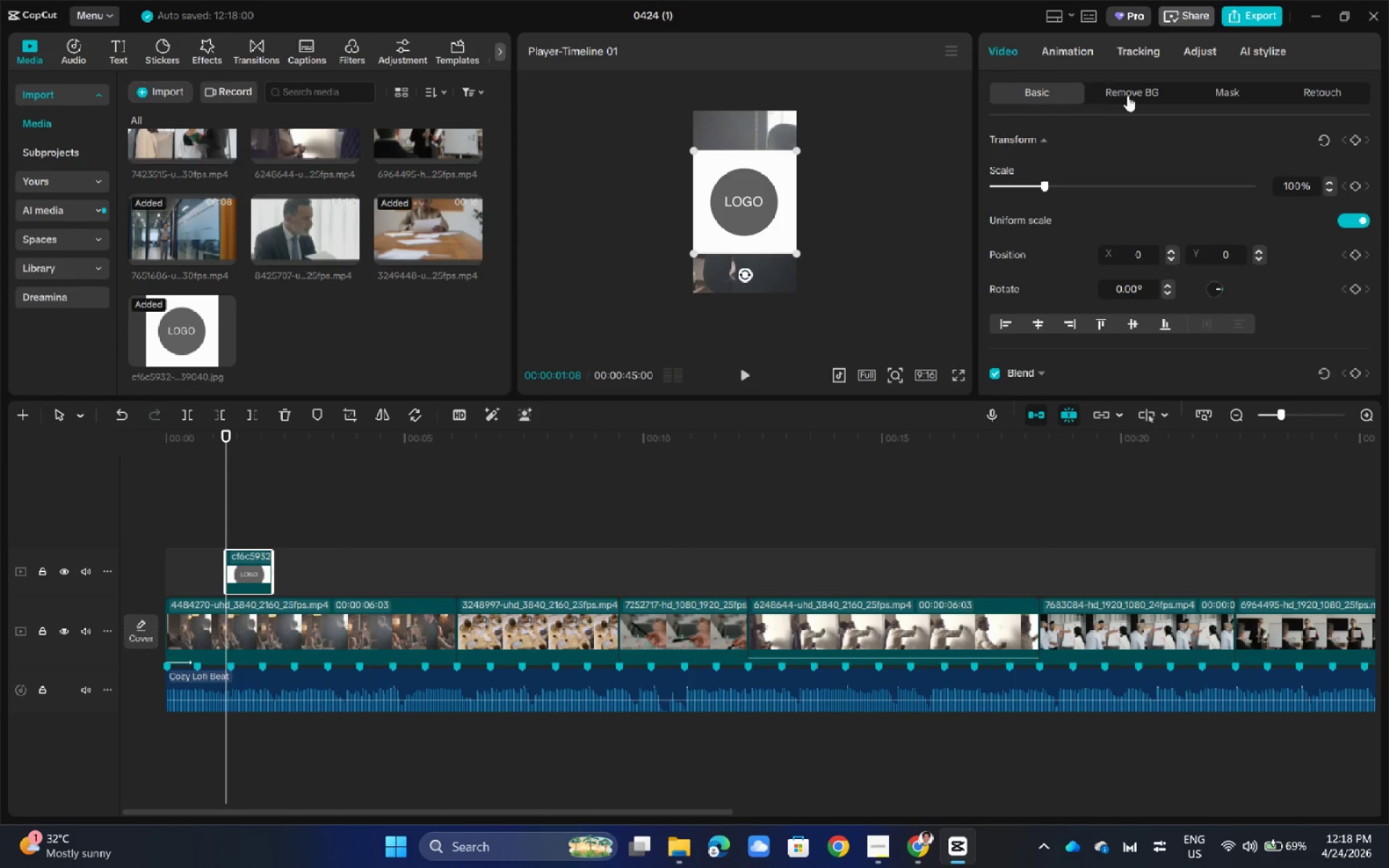 
left_click([1128, 95])
 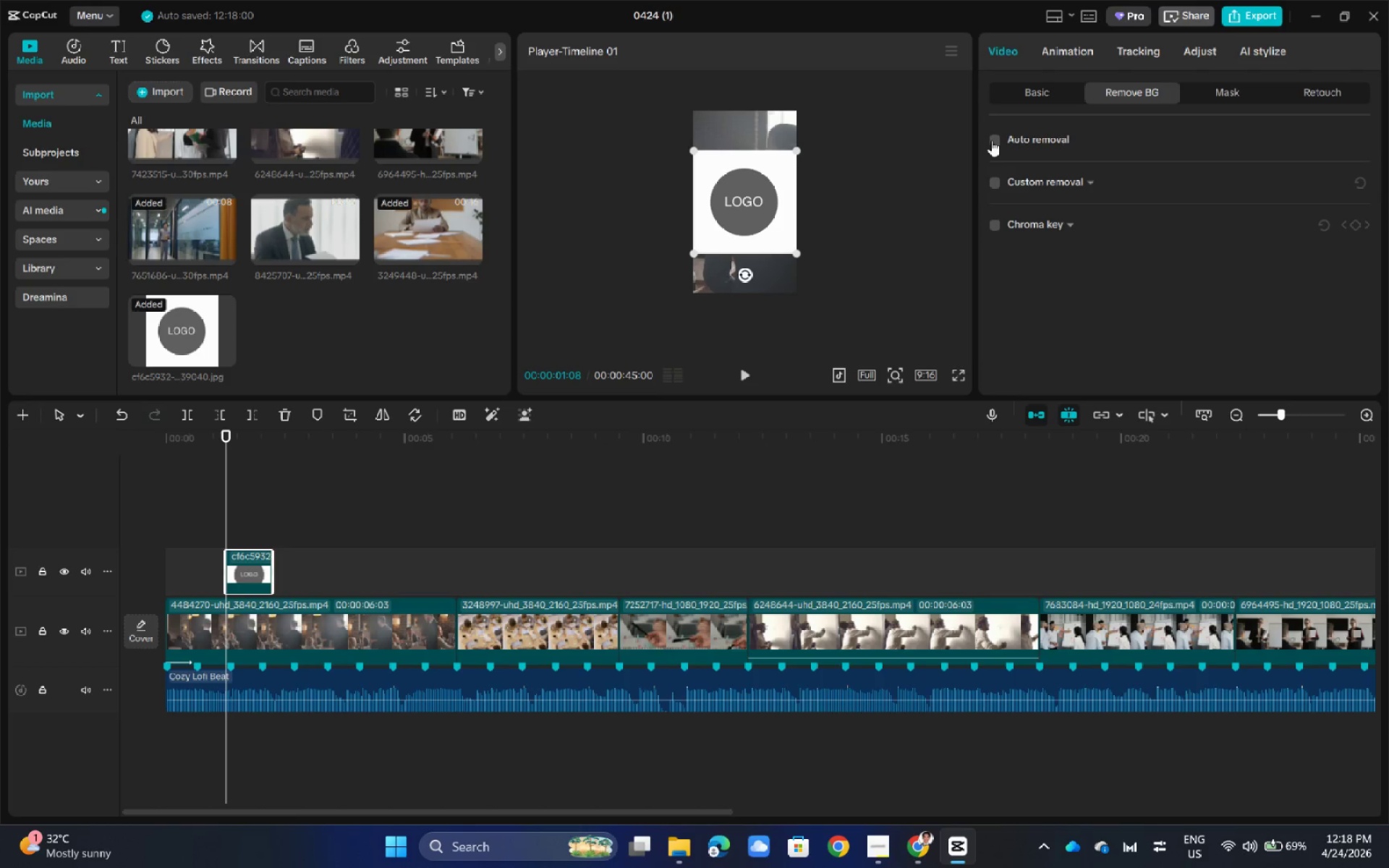 
left_click([993, 140])
 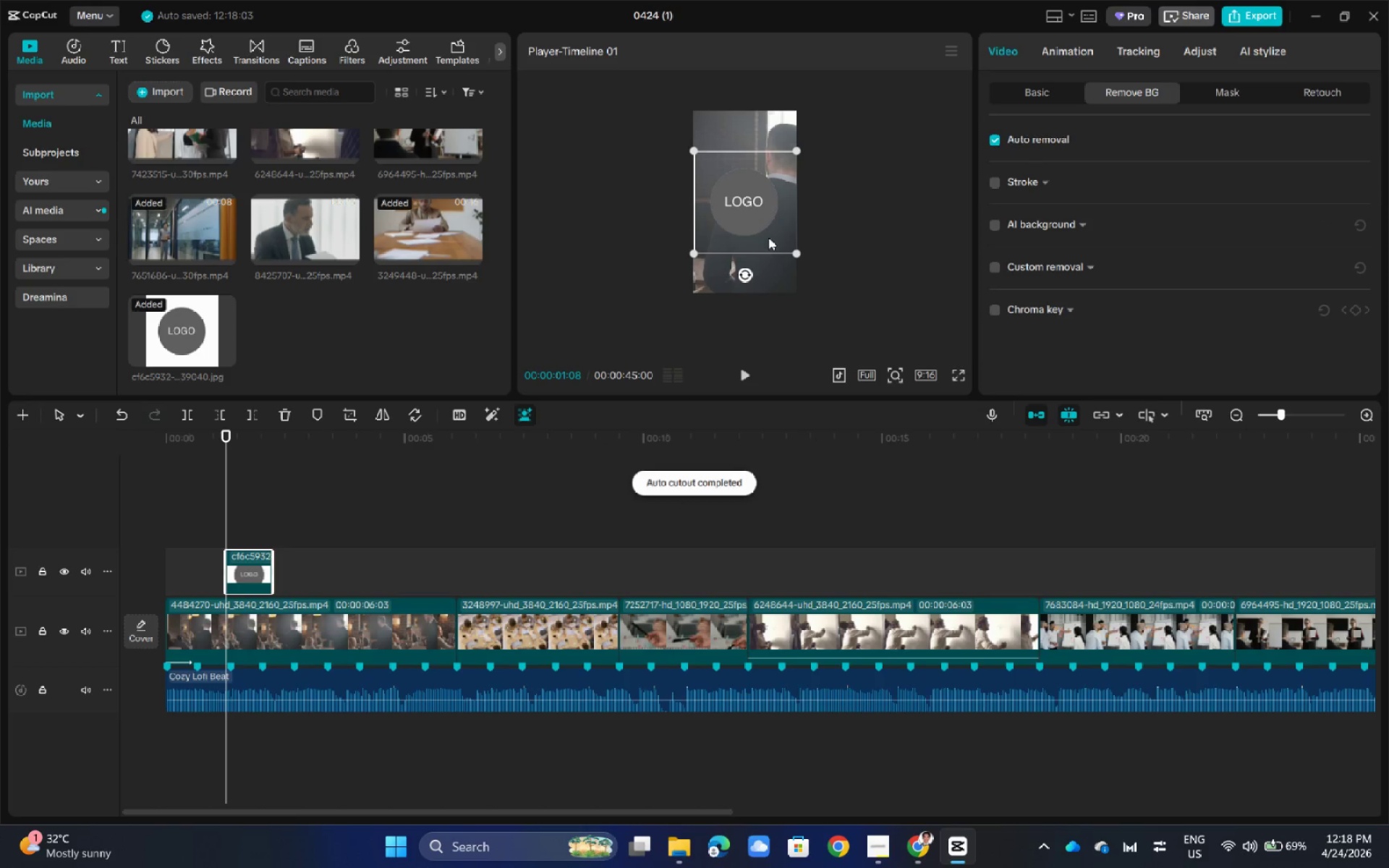 
left_click_drag(start_coordinate=[793, 247], to_coordinate=[751, 209])
 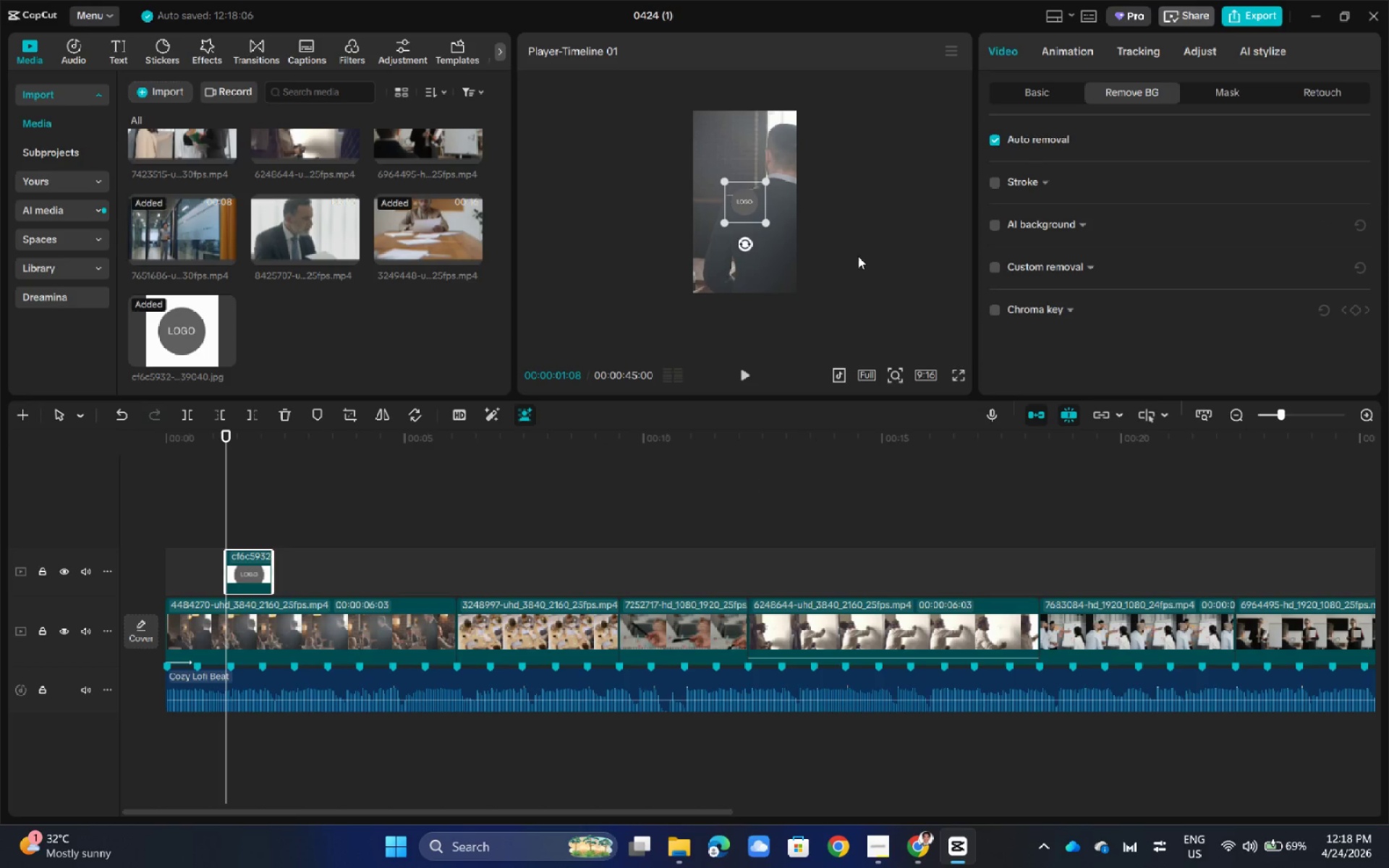 
hold_key(key=ControlLeft, duration=0.66)
scroll: coordinate [864, 264], scroll_direction: up, amount: 8.0
 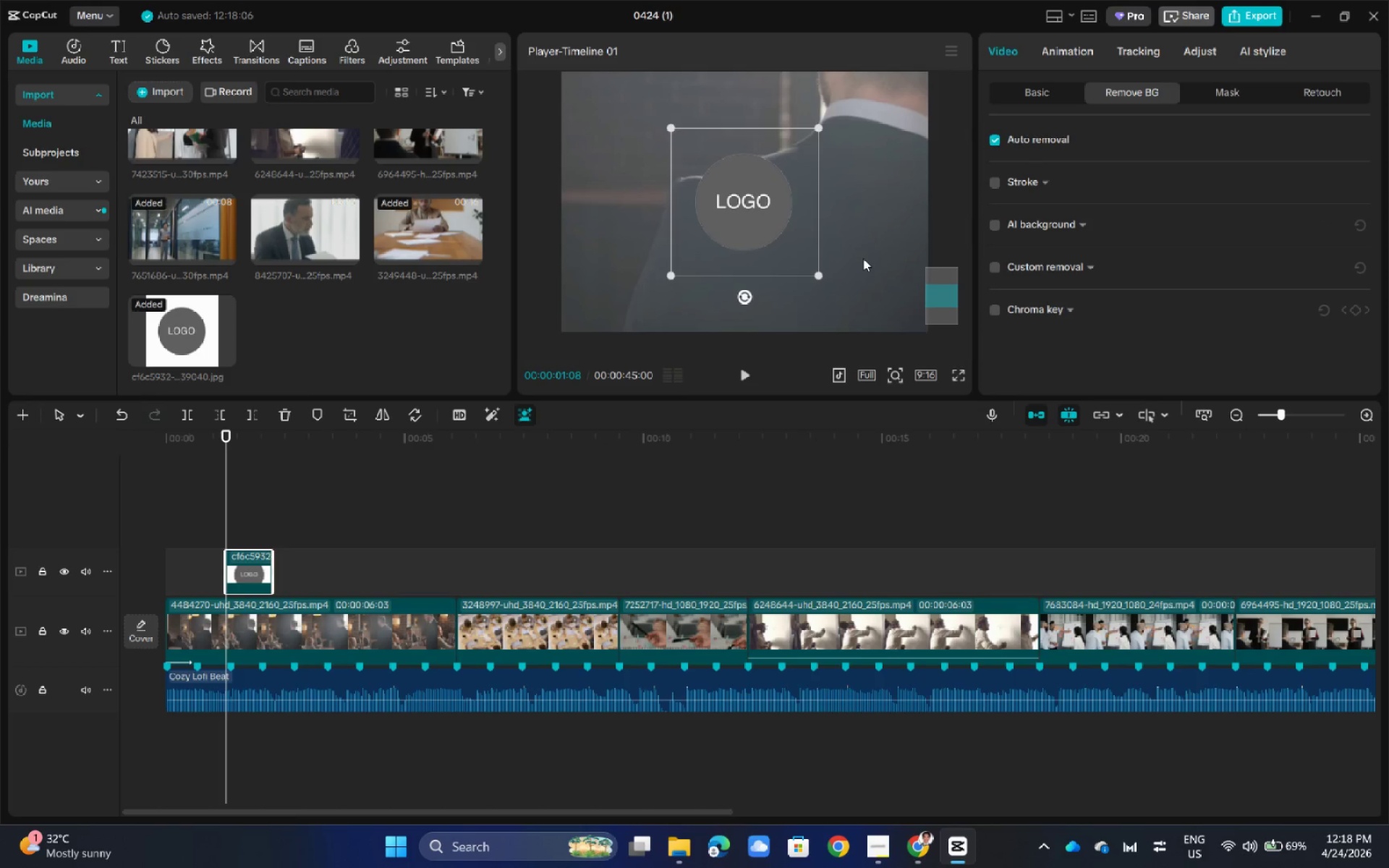 
hold_key(key=ControlLeft, duration=0.38)
scroll: coordinate [860, 243], scroll_direction: down, amount: 4.0
 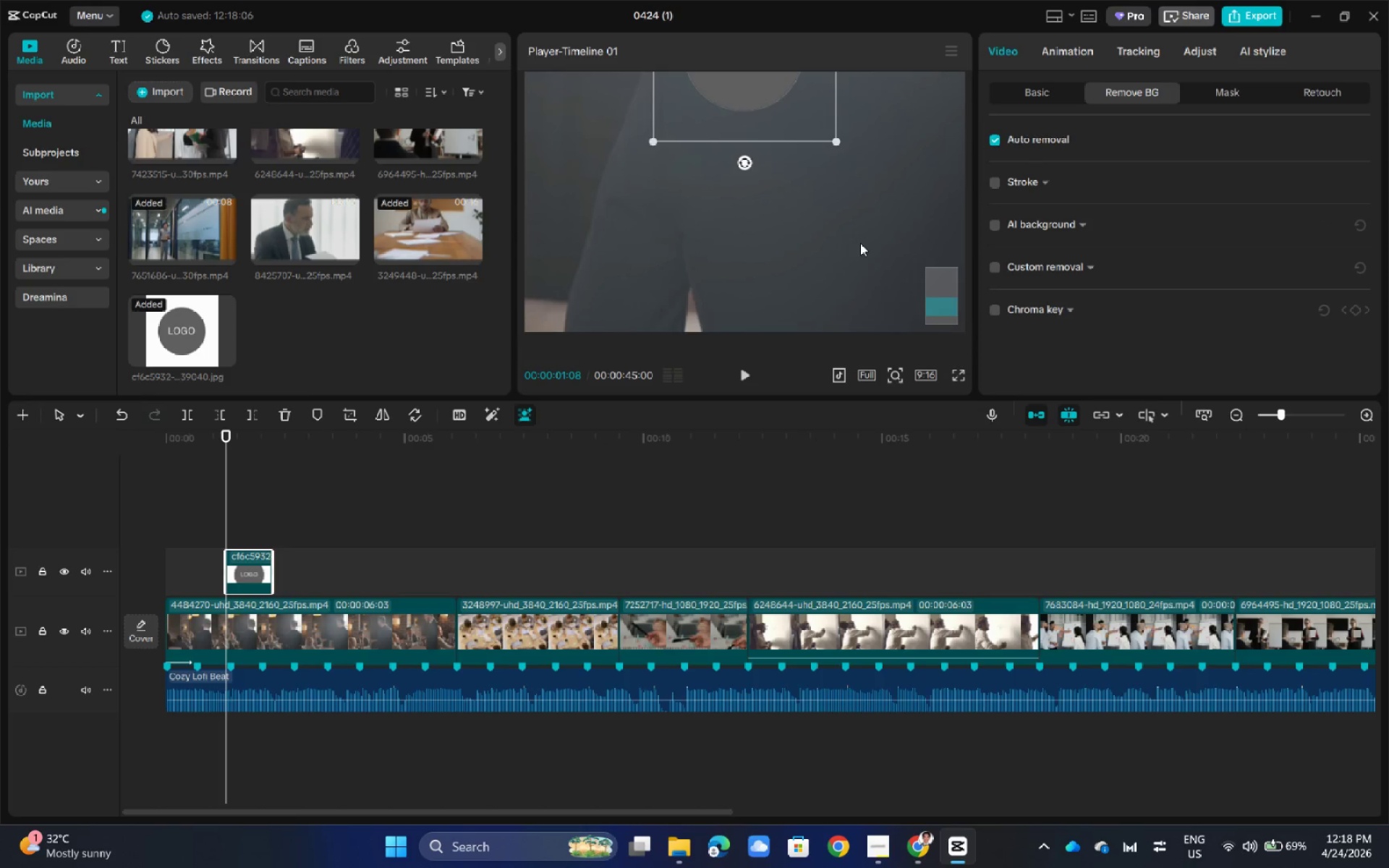 
hold_key(key=ControlLeft, duration=0.77)
 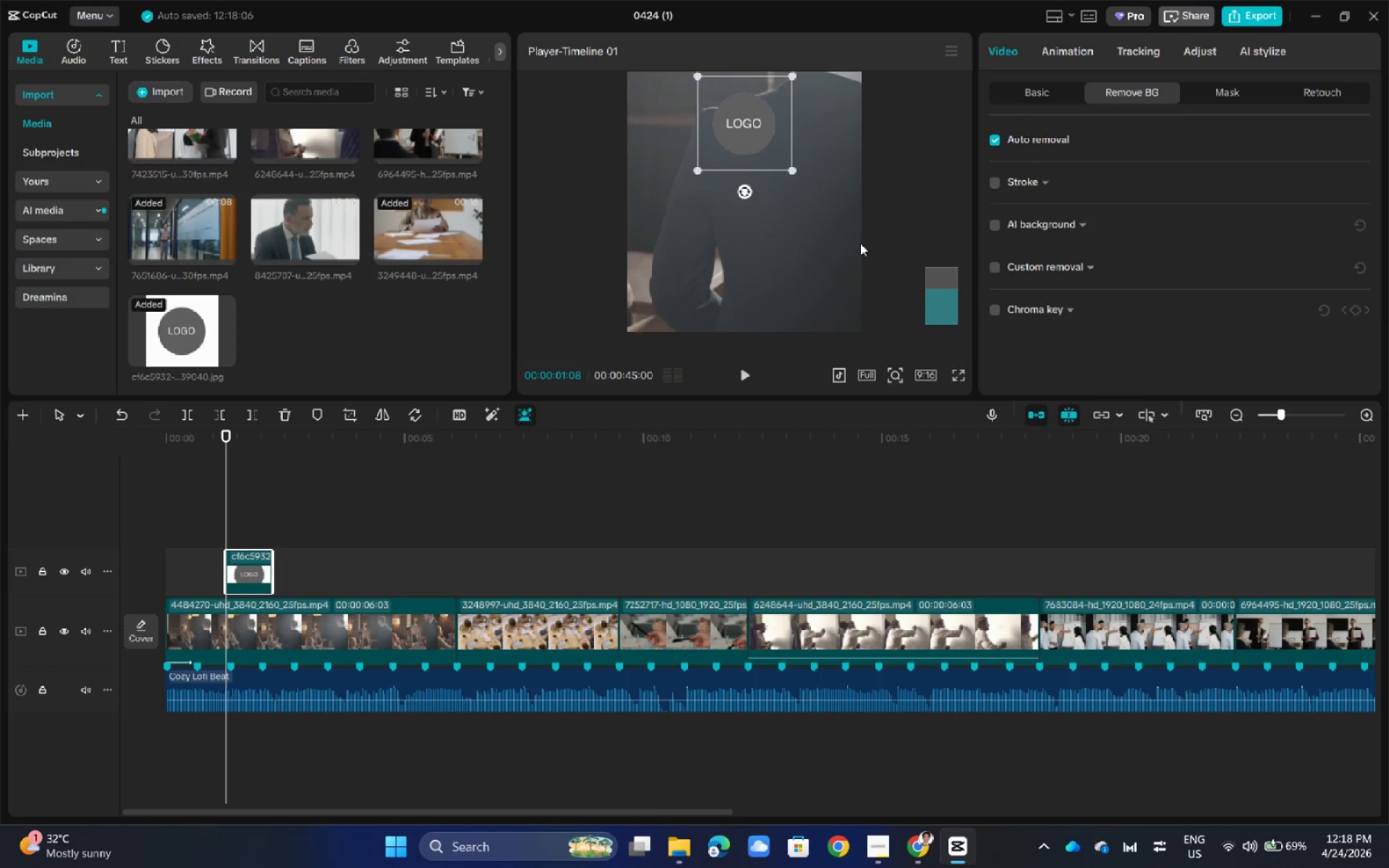 
key(Control+ControlLeft)
 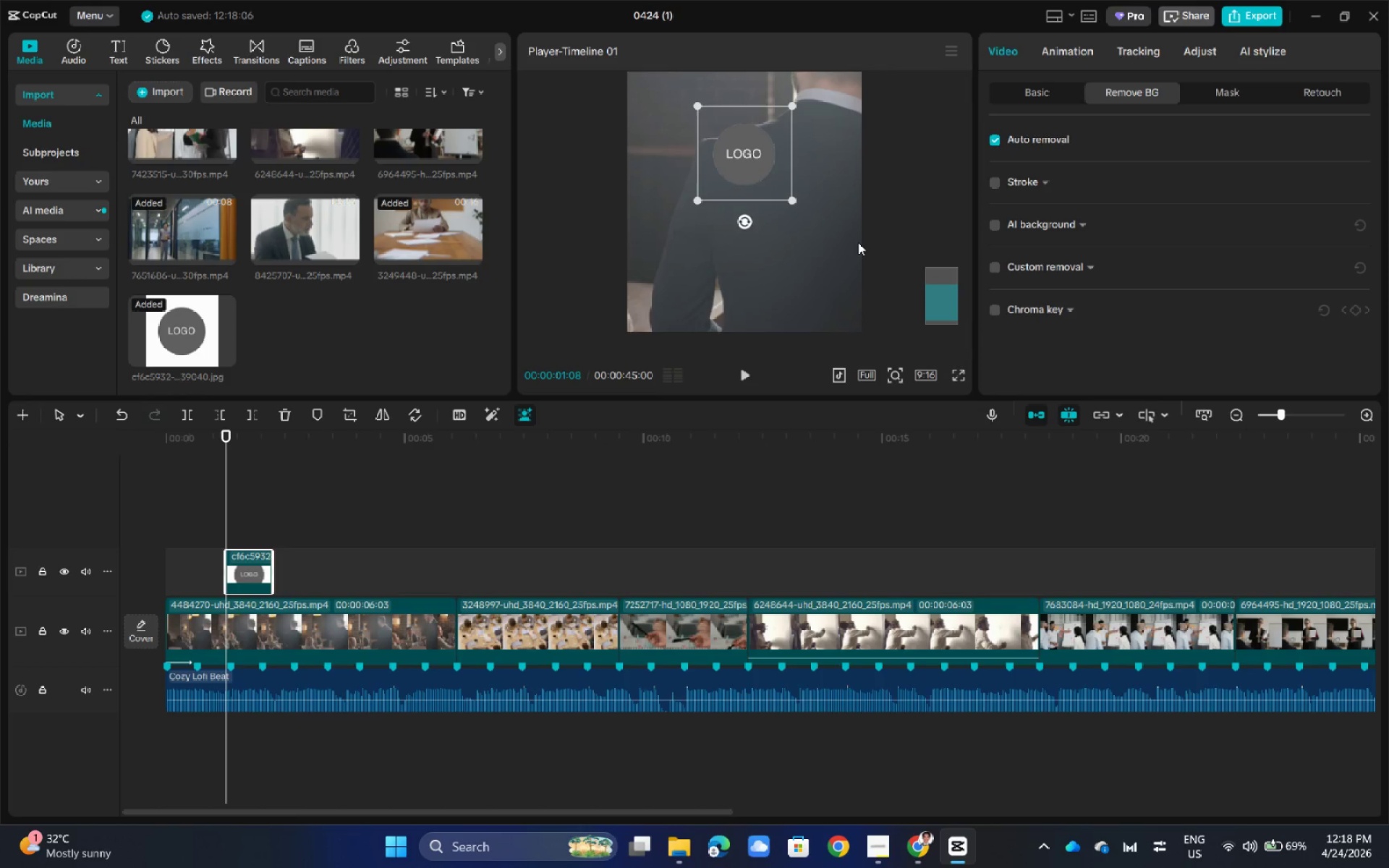 
scroll: coordinate [857, 242], scroll_direction: up, amount: 3.0
 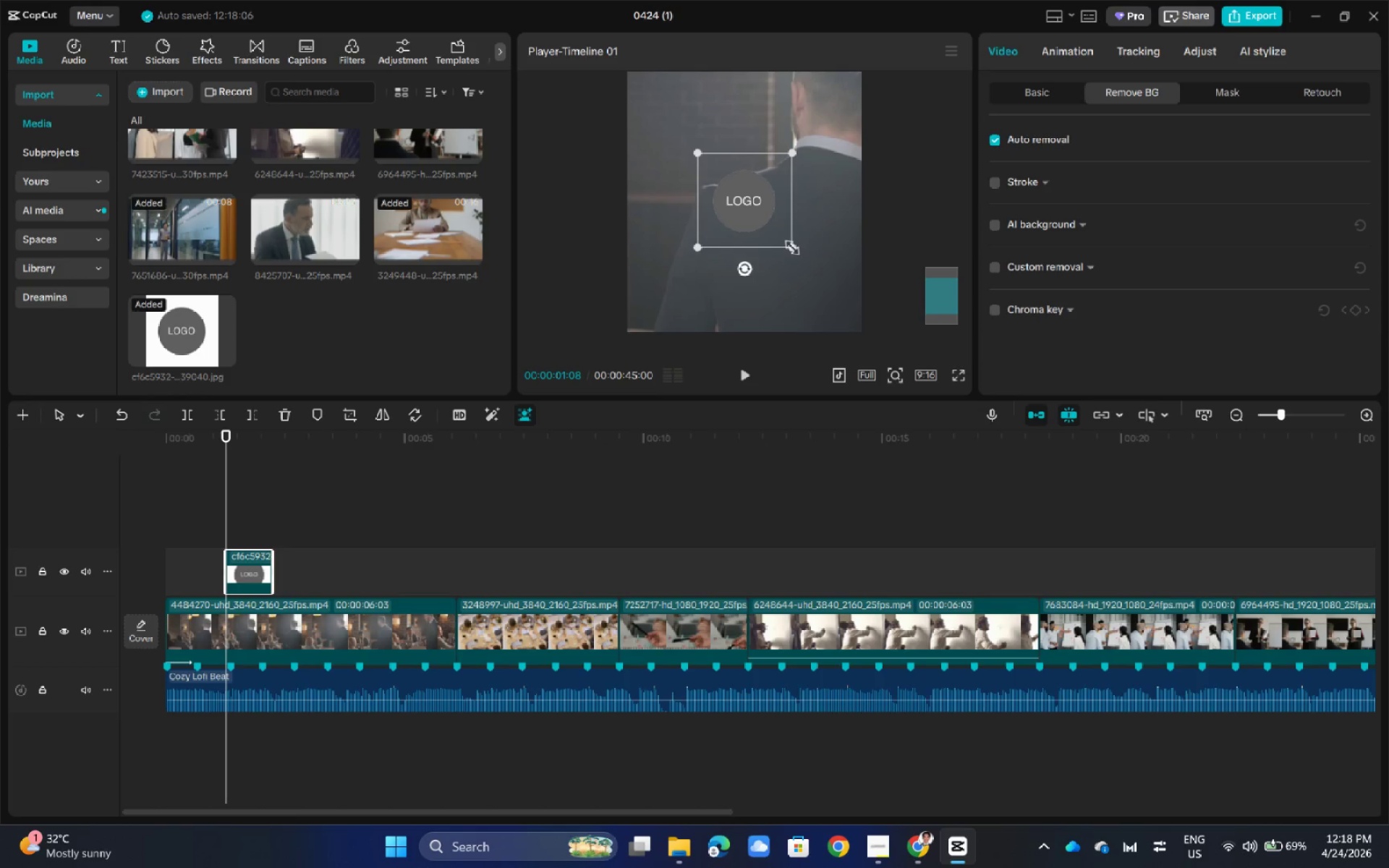 
left_click_drag(start_coordinate=[787, 244], to_coordinate=[773, 214])
 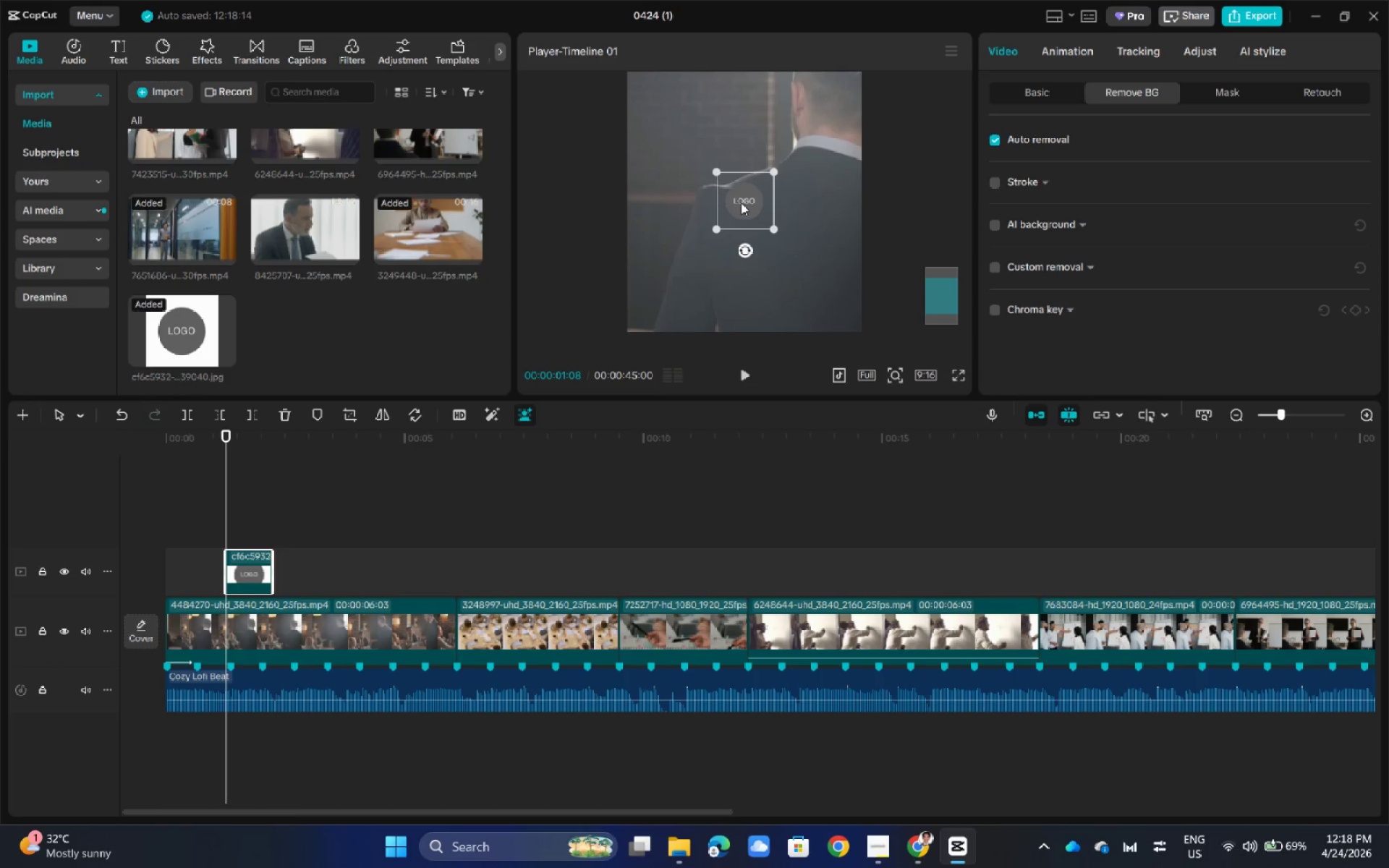 
left_click_drag(start_coordinate=[740, 203], to_coordinate=[788, 242])
 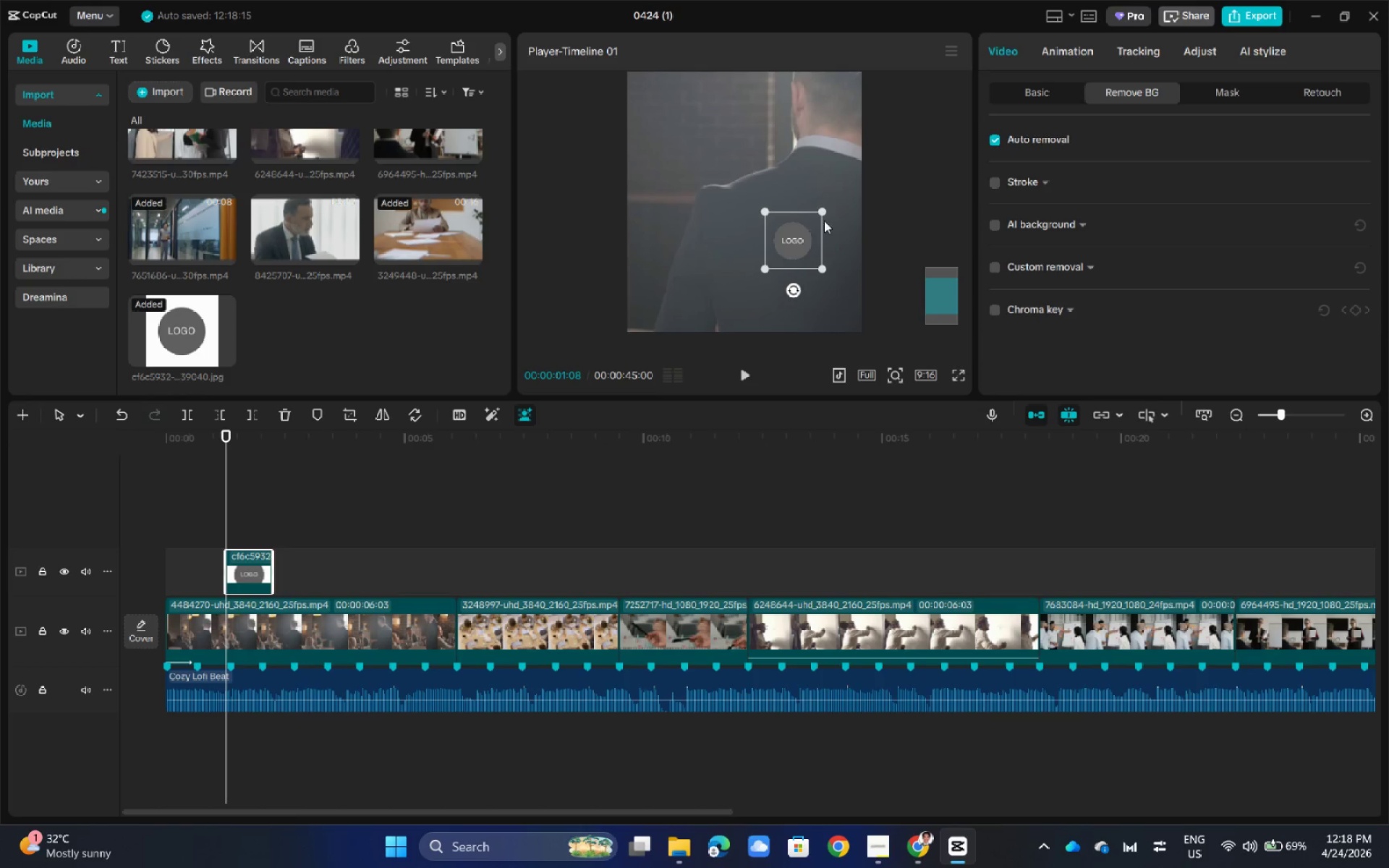 
scroll: coordinate [812, 176], scroll_direction: down, amount: 13.0
 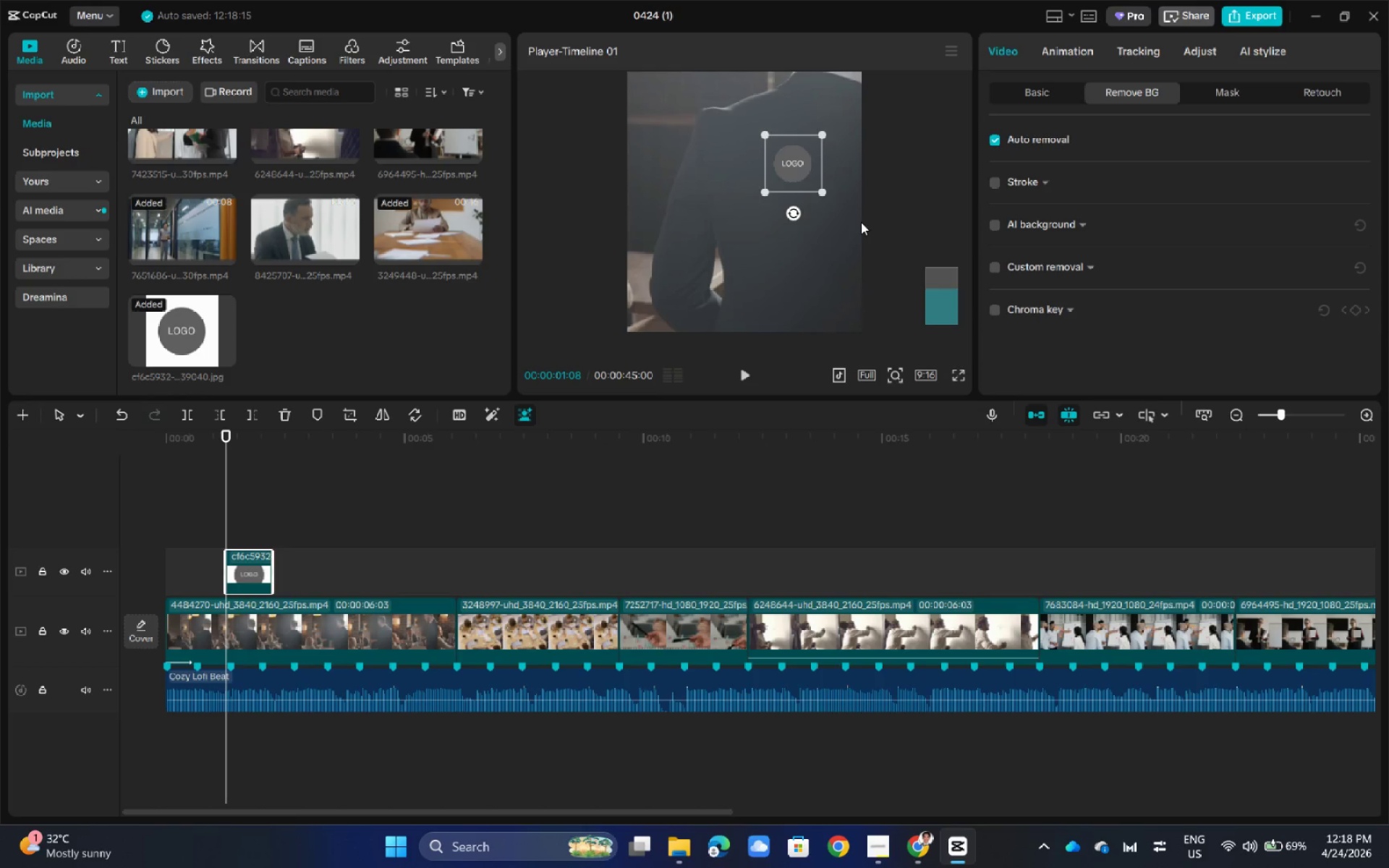 
hold_key(key=ControlLeft, duration=0.41)
scroll: coordinate [837, 234], scroll_direction: down, amount: 7.0
 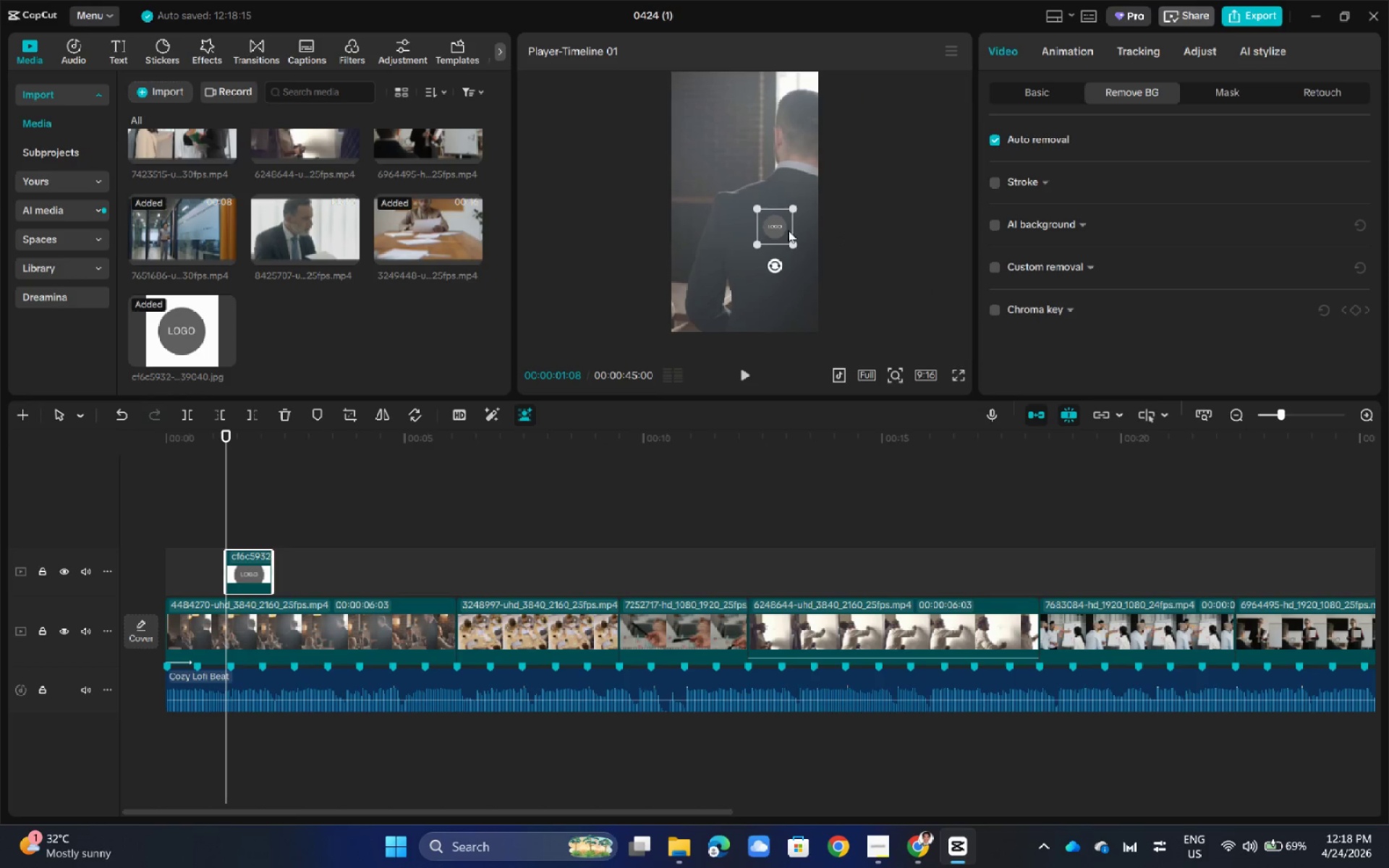 
left_click_drag(start_coordinate=[776, 224], to_coordinate=[791, 290])
 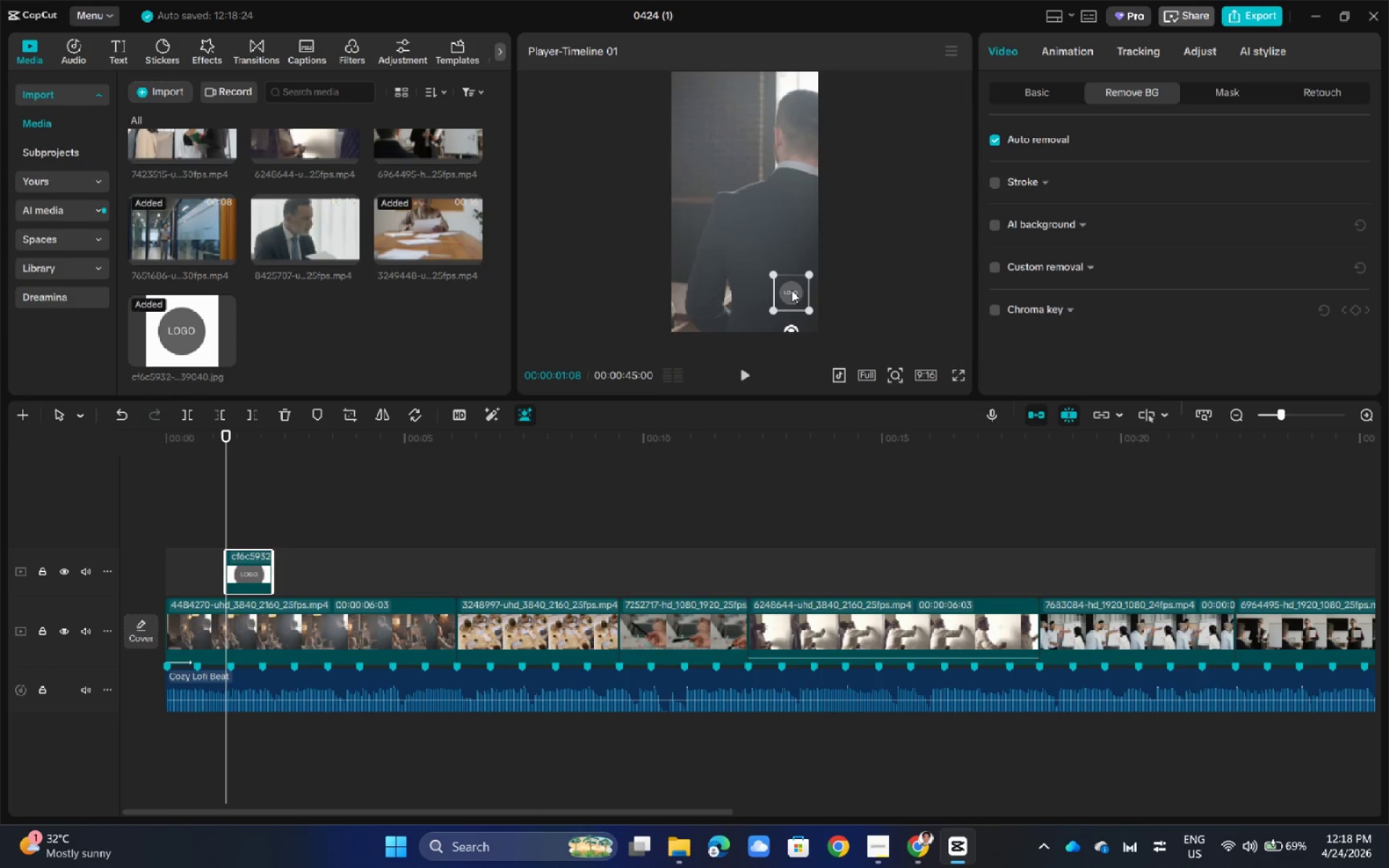 
key(Alt+AltLeft)
 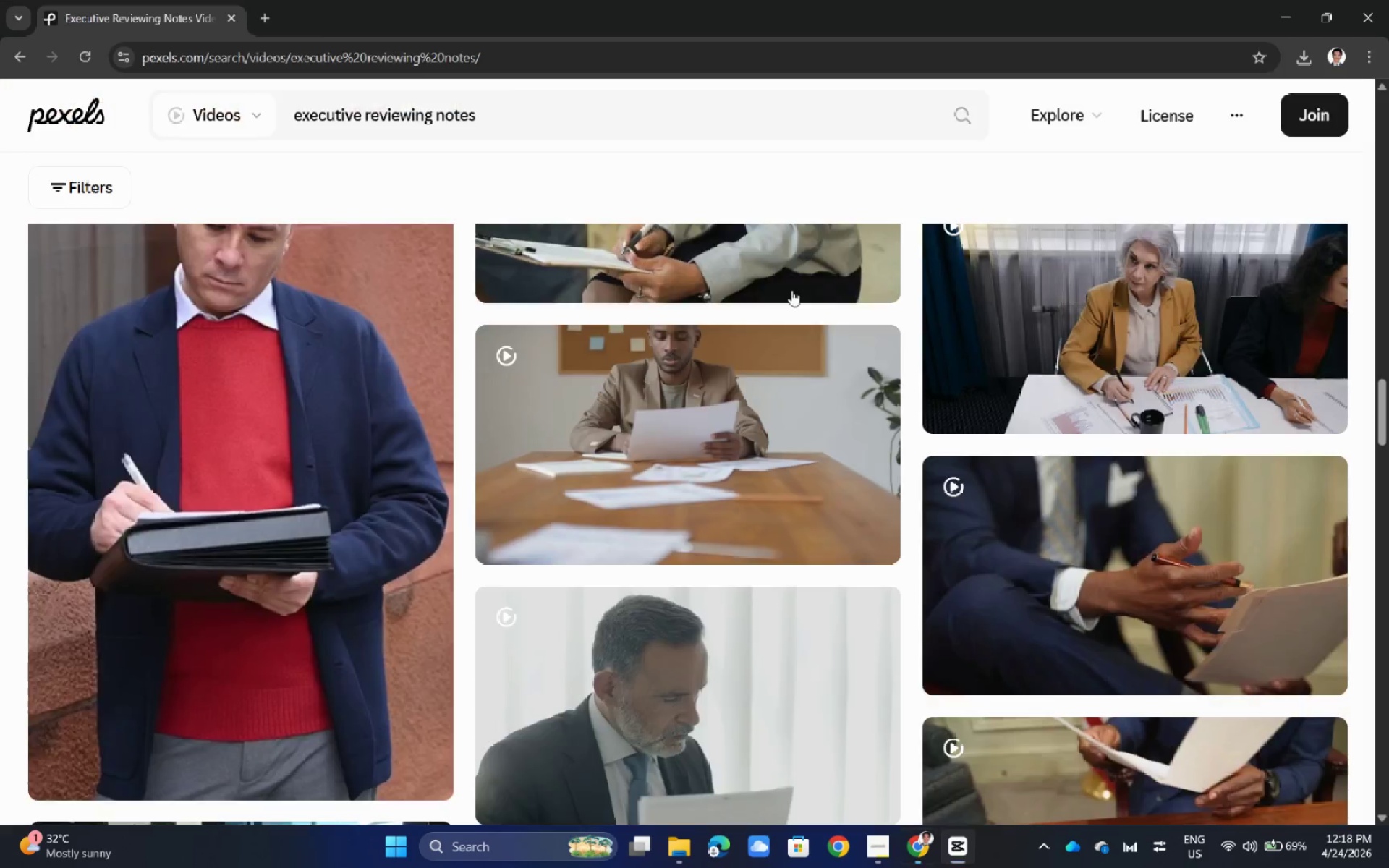 
key(Alt+Tab)
 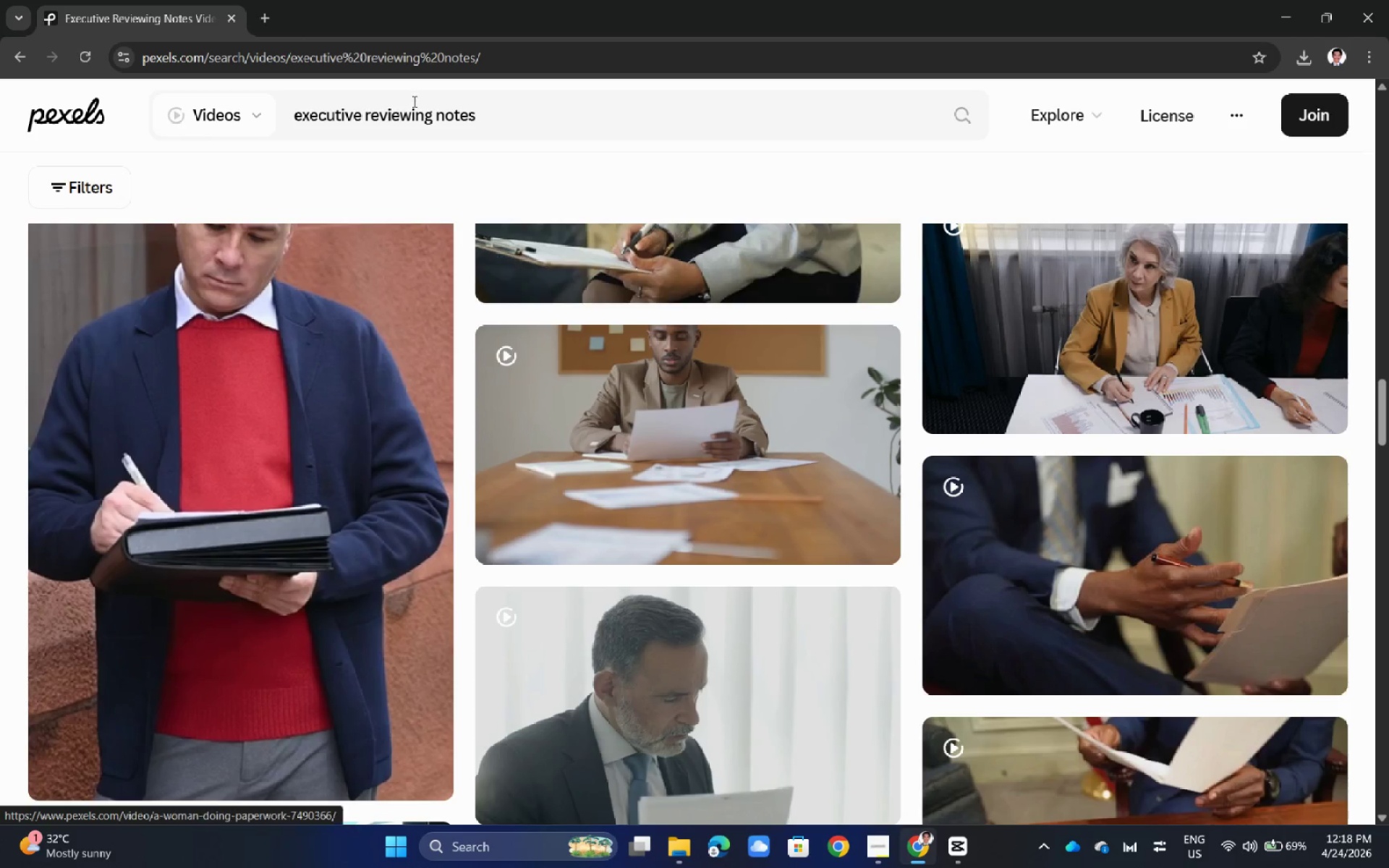 
key(Alt+Tab)
 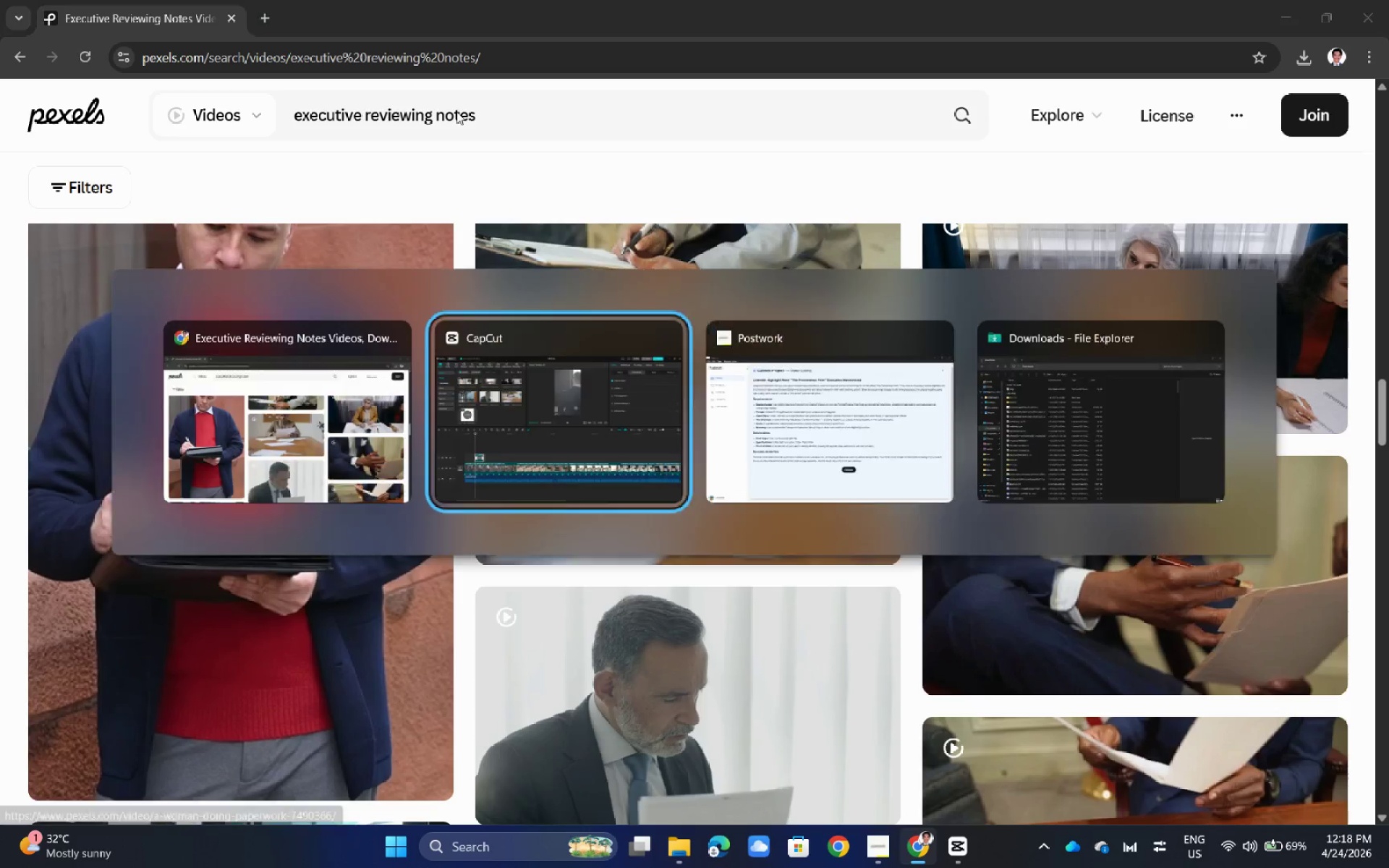 
key(Alt+Tab)